 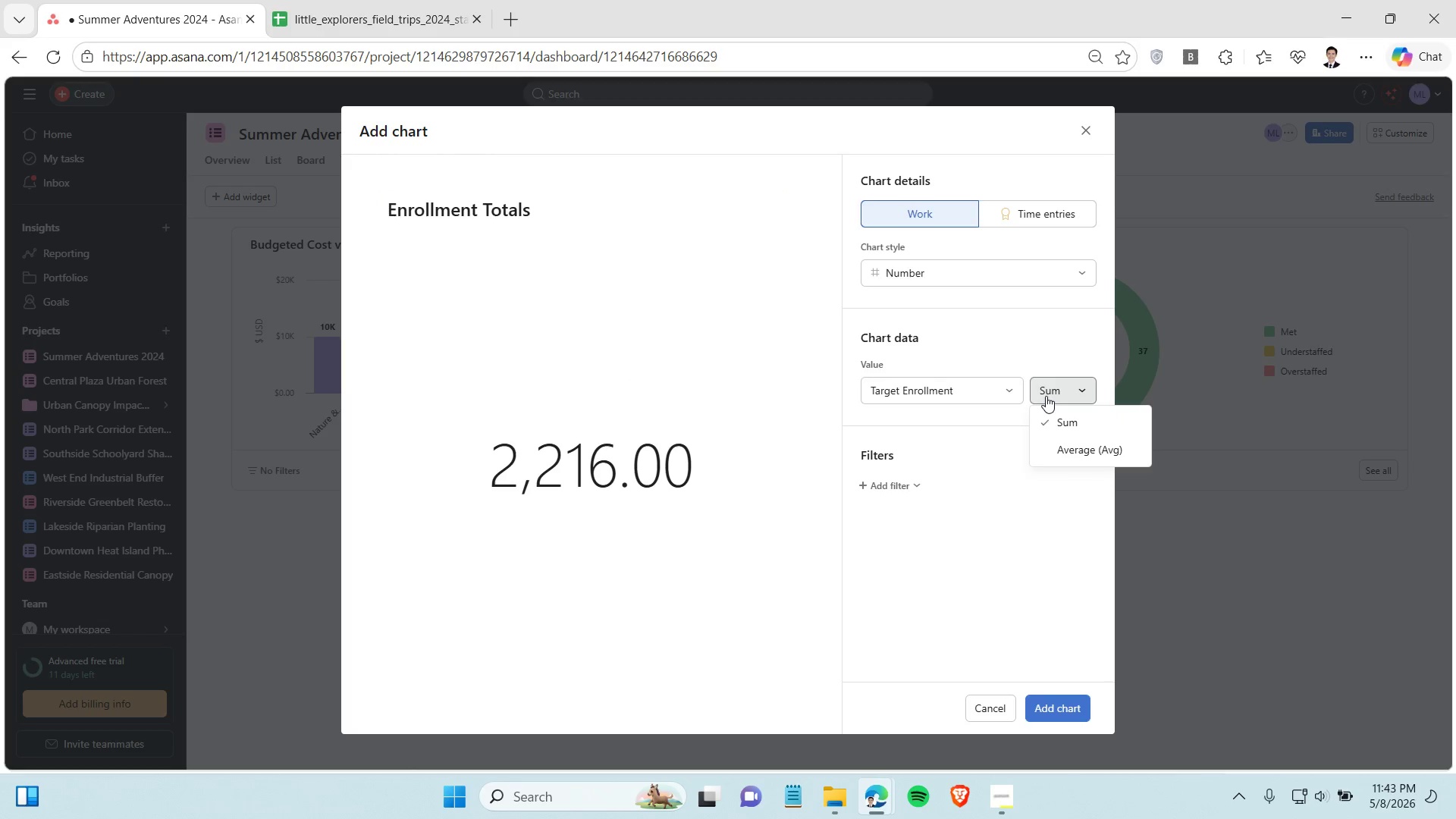 
left_click([1050, 413])
 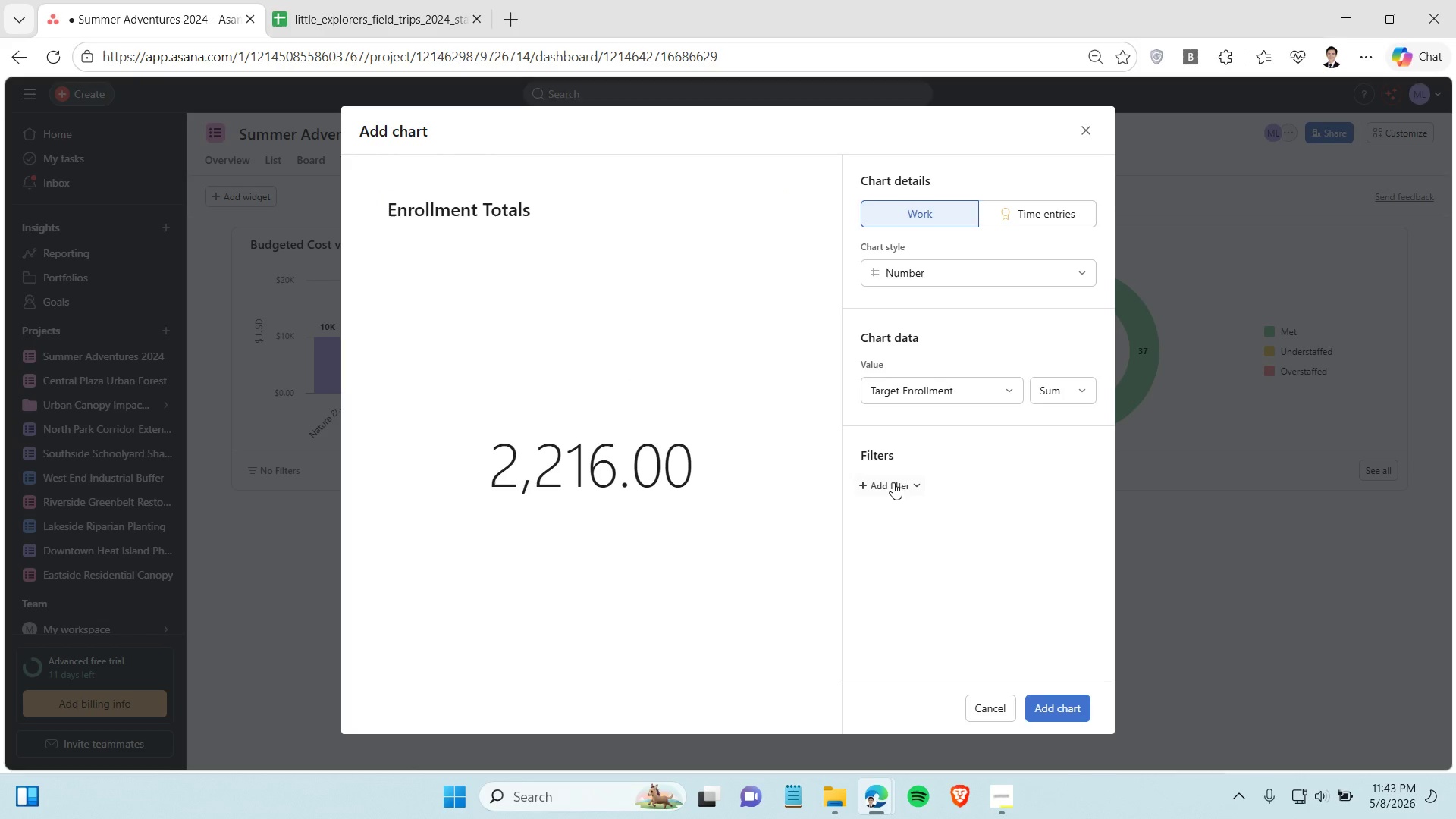 
left_click([893, 483])
 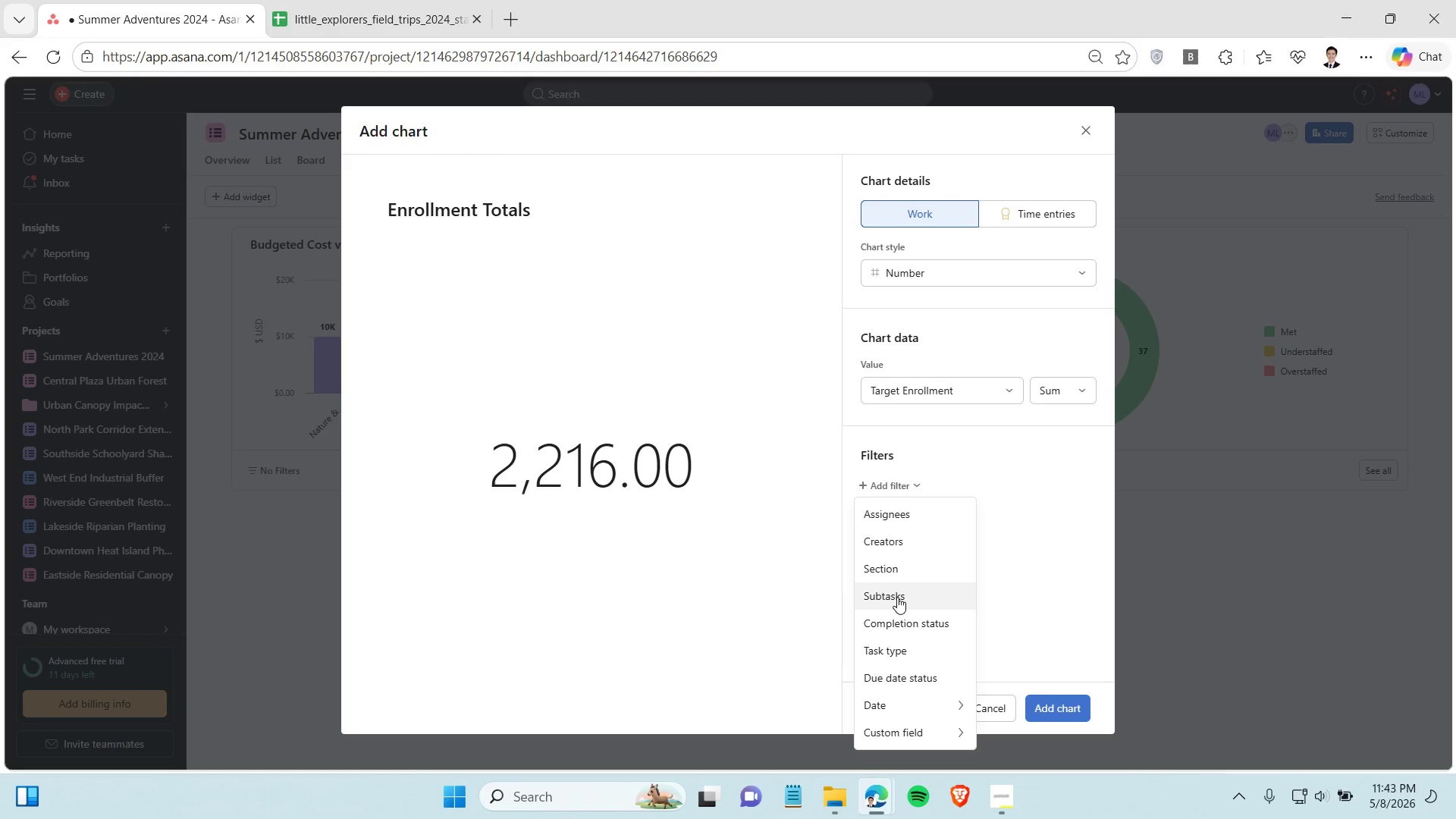 
mouse_move([903, 691])
 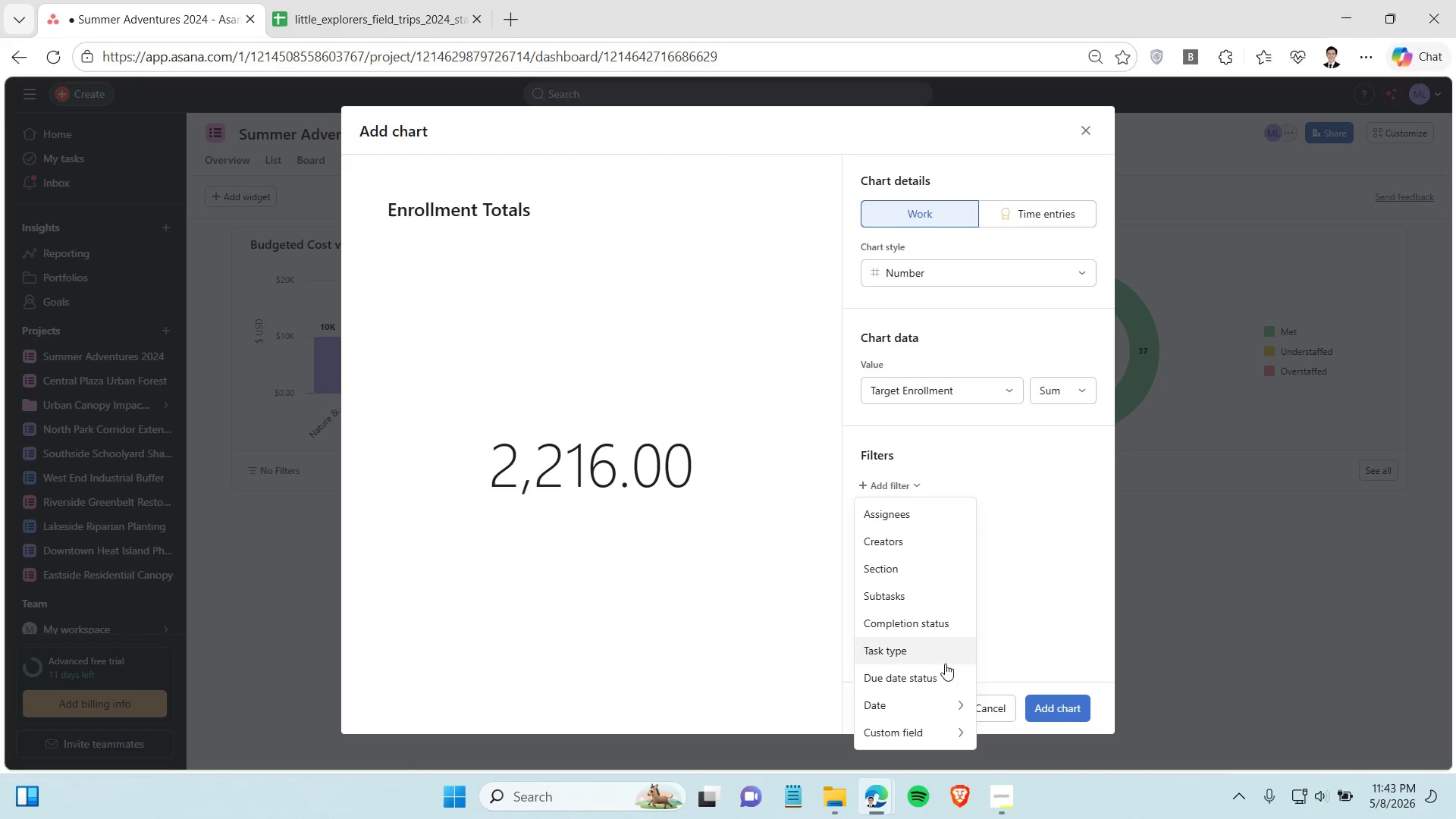 
mouse_move([956, 721])
 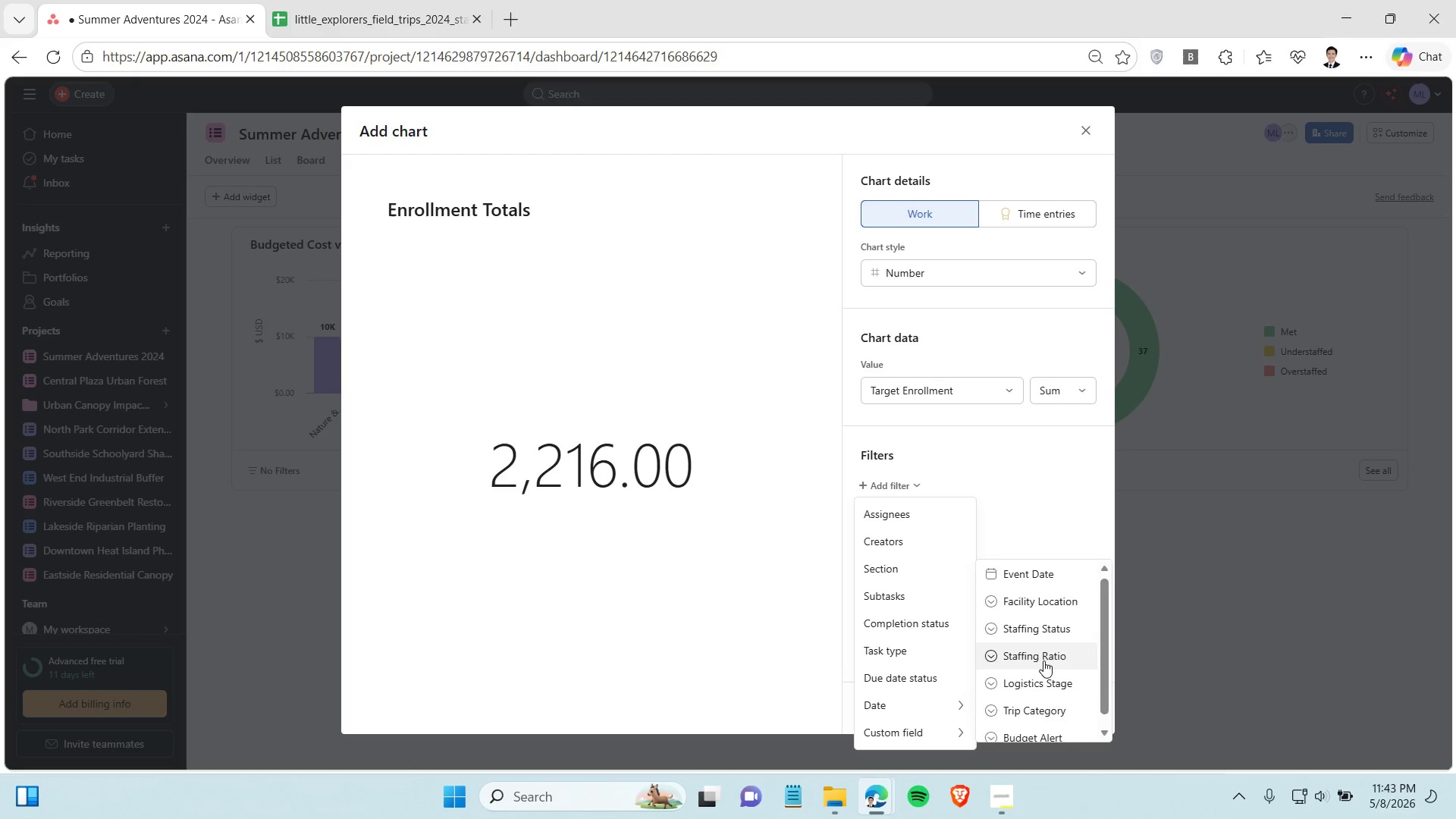 
scroll: coordinate [1045, 659], scroll_direction: down, amount: 2.0
 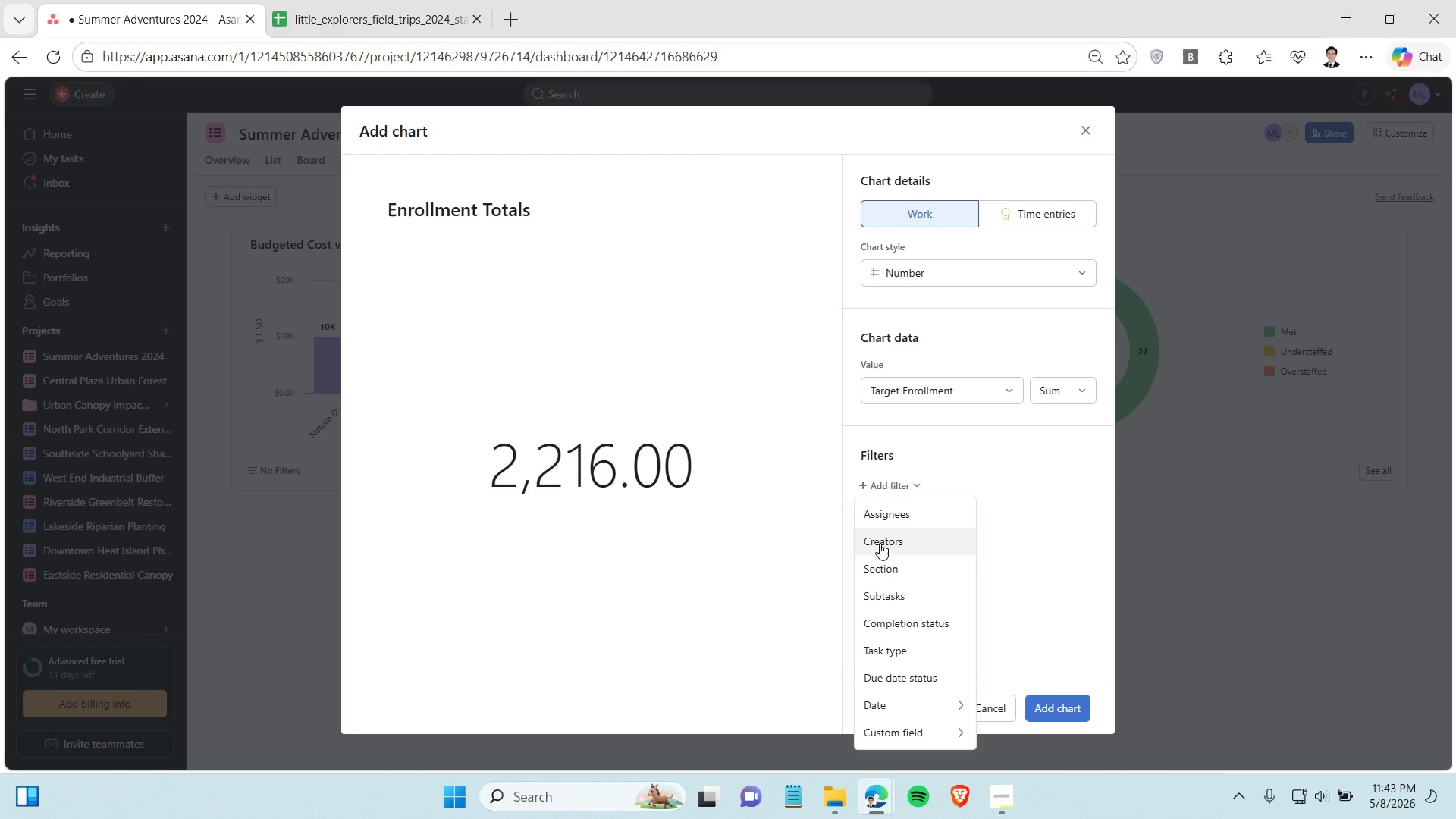 
left_click([789, 534])
 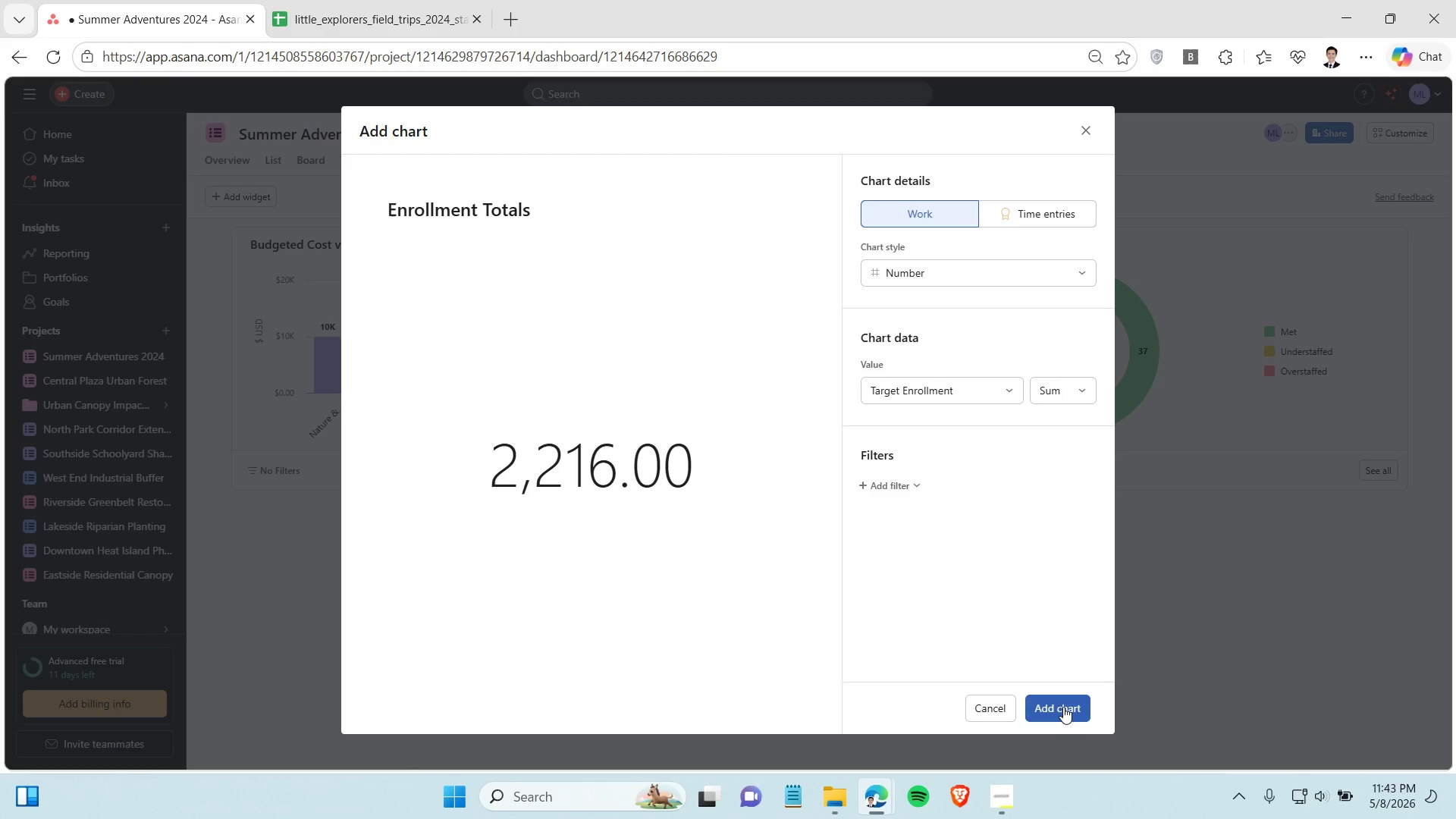 
left_click([1063, 706])
 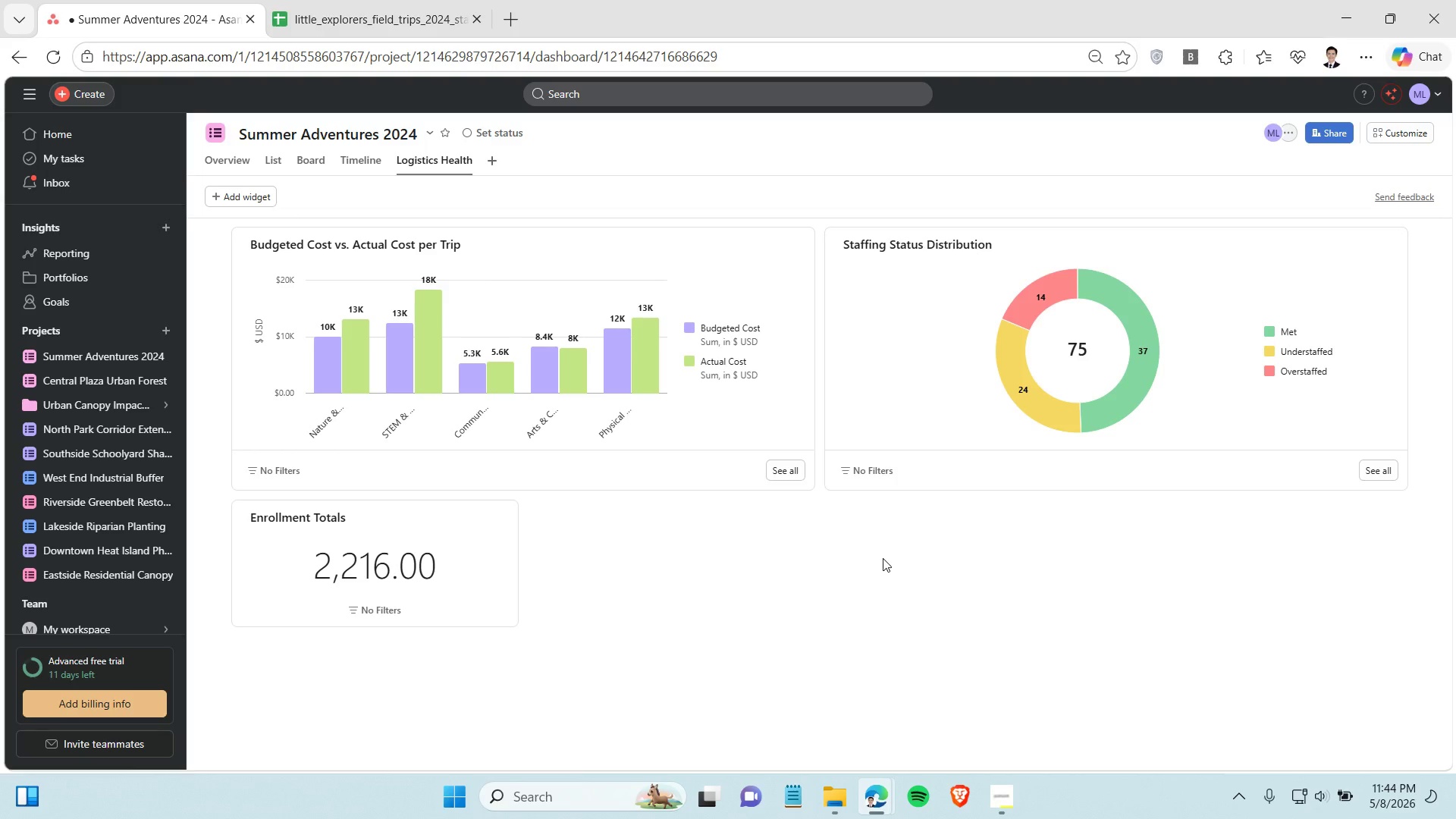 
wait(15.86)
 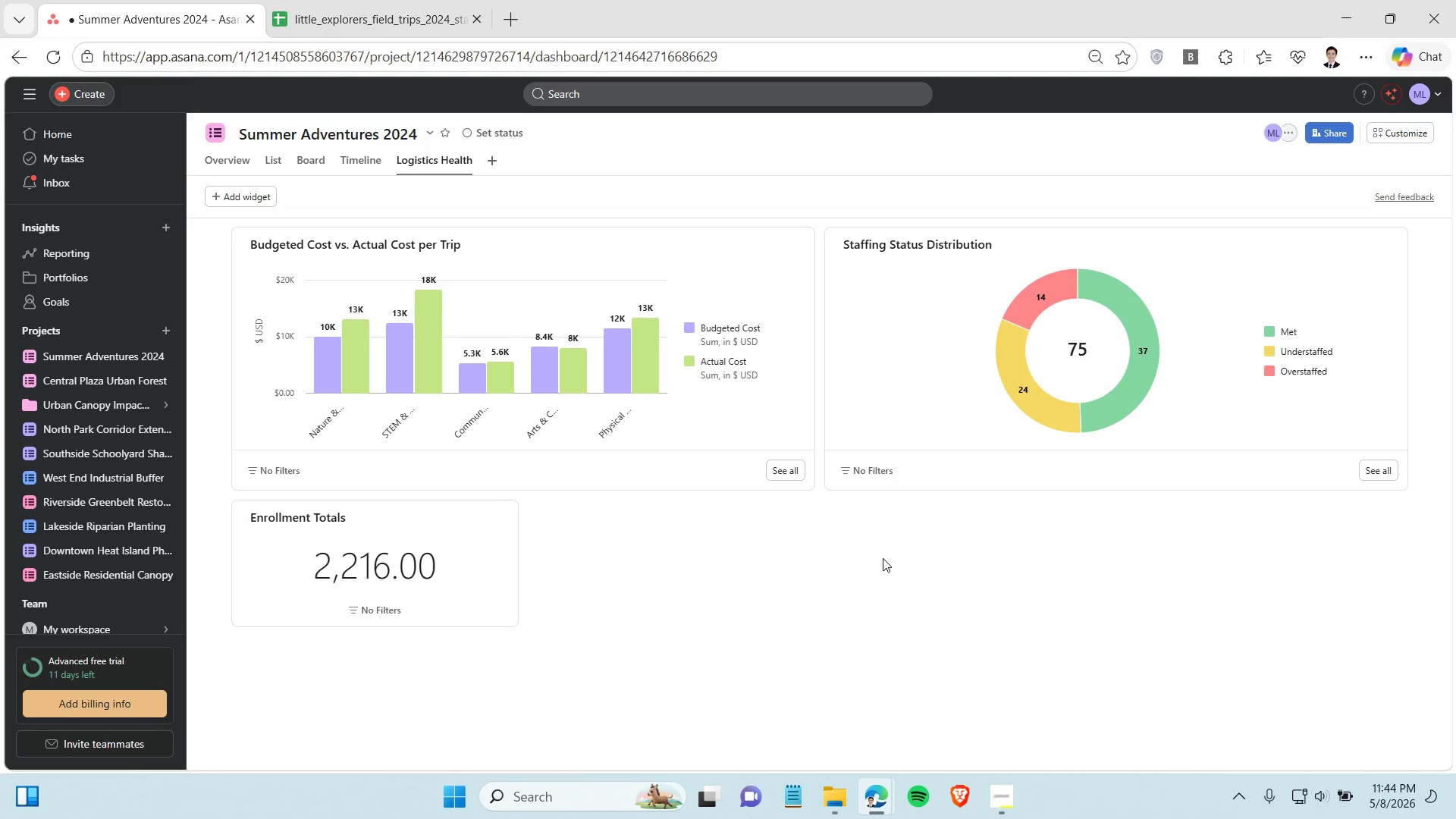 
left_click([248, 198])
 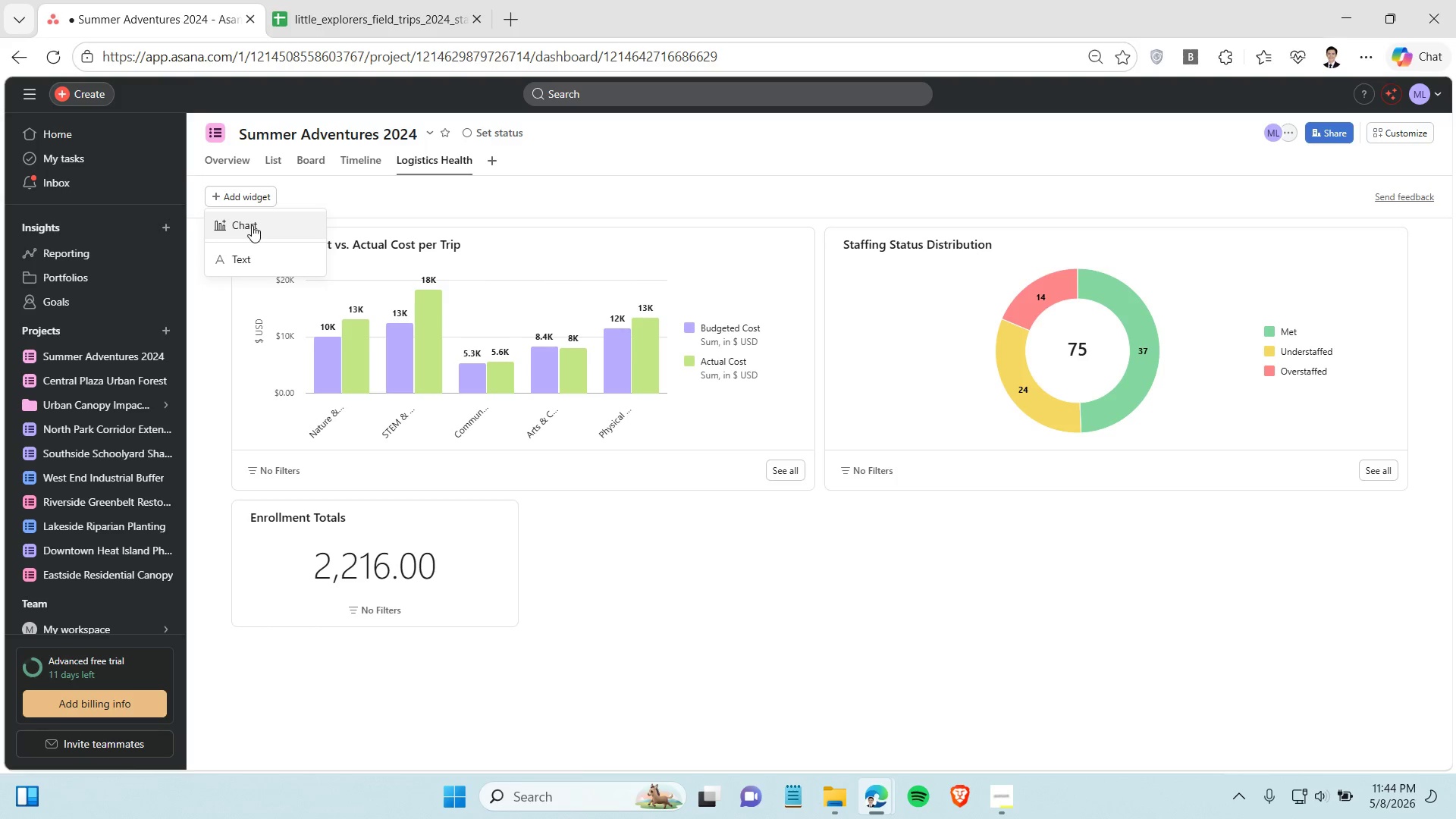 
left_click([252, 225])
 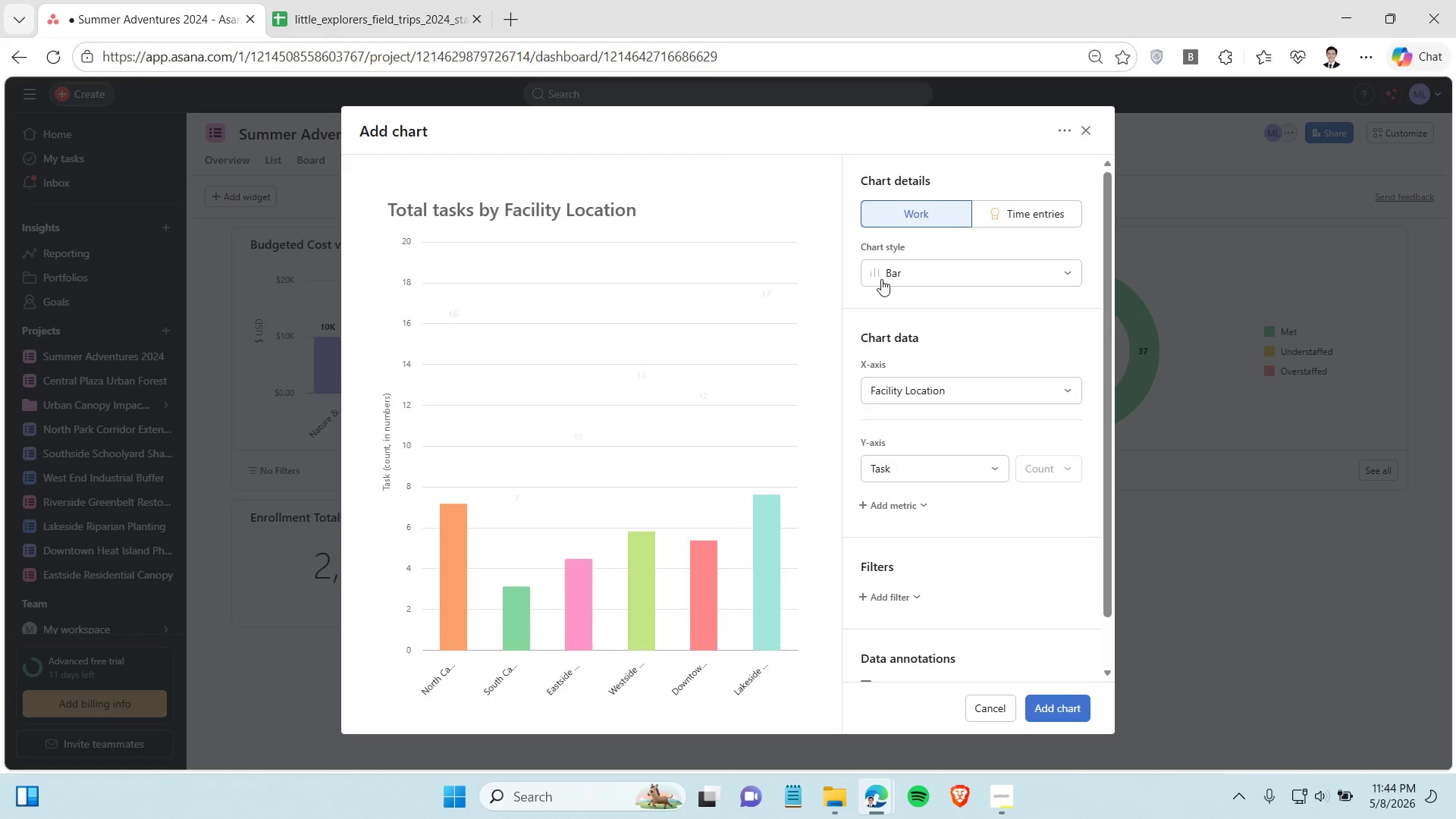 
left_click([906, 279])
 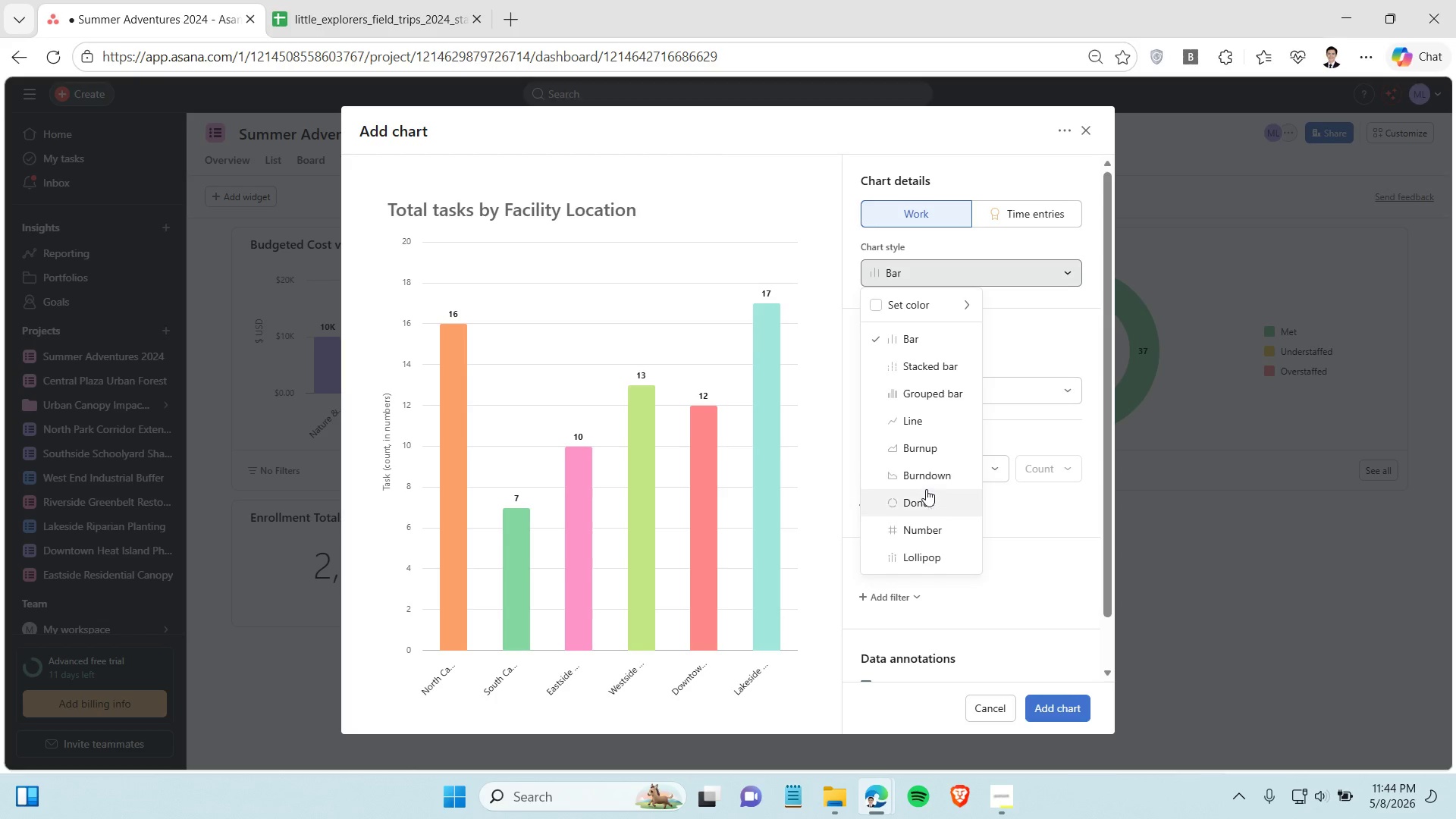 
left_click([924, 499])
 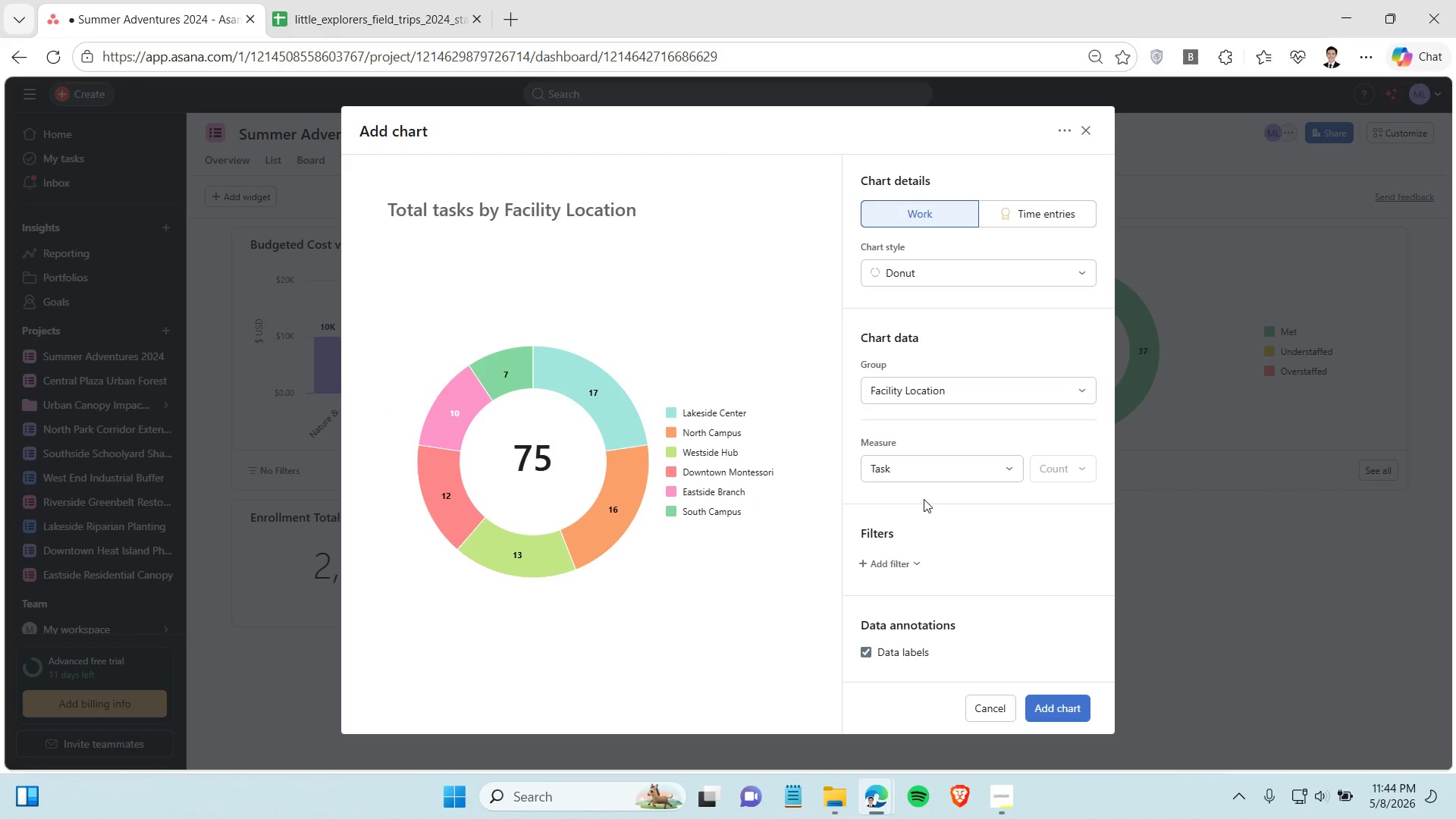 
wait(6.42)
 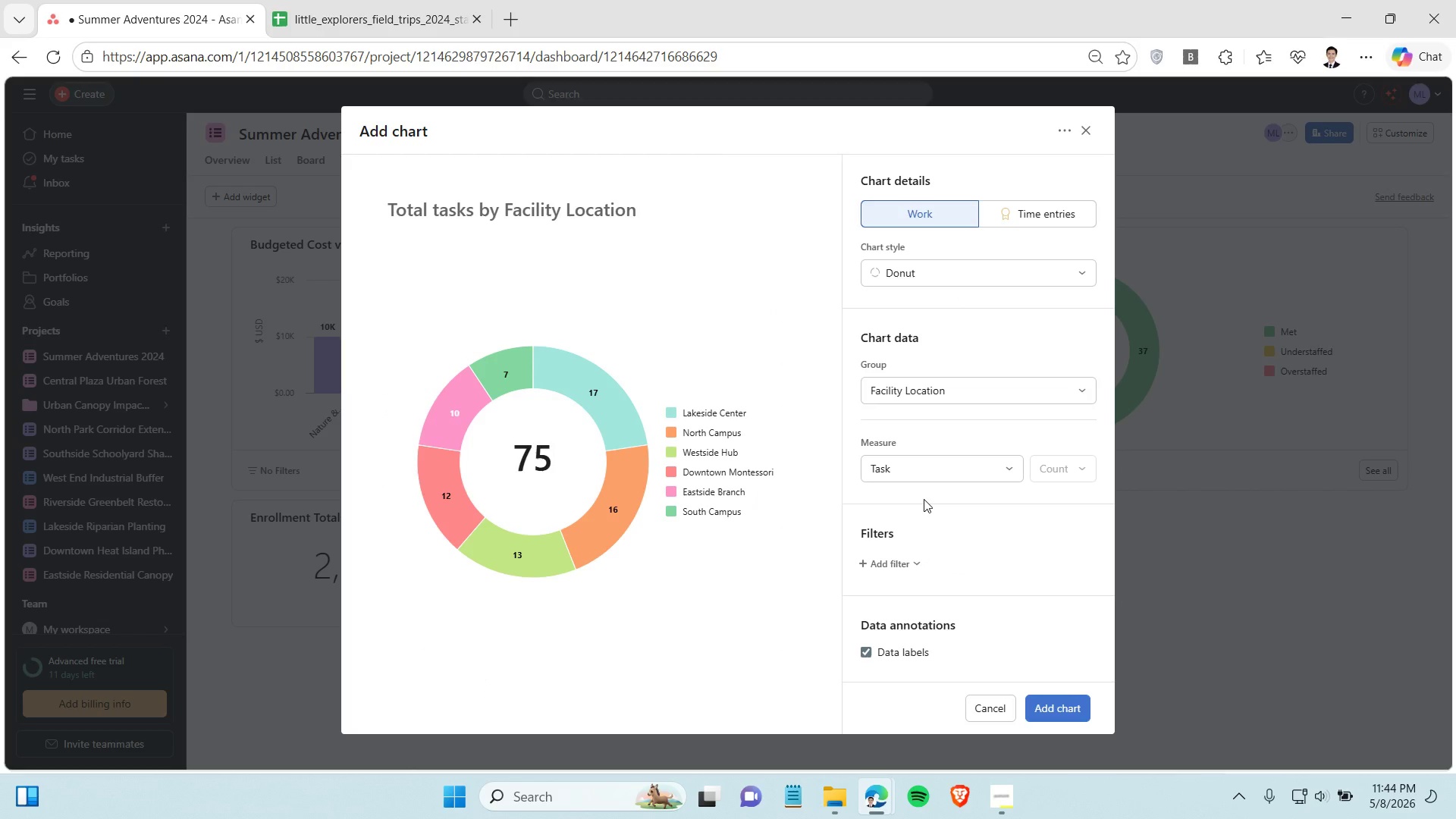 
left_click([912, 378])
 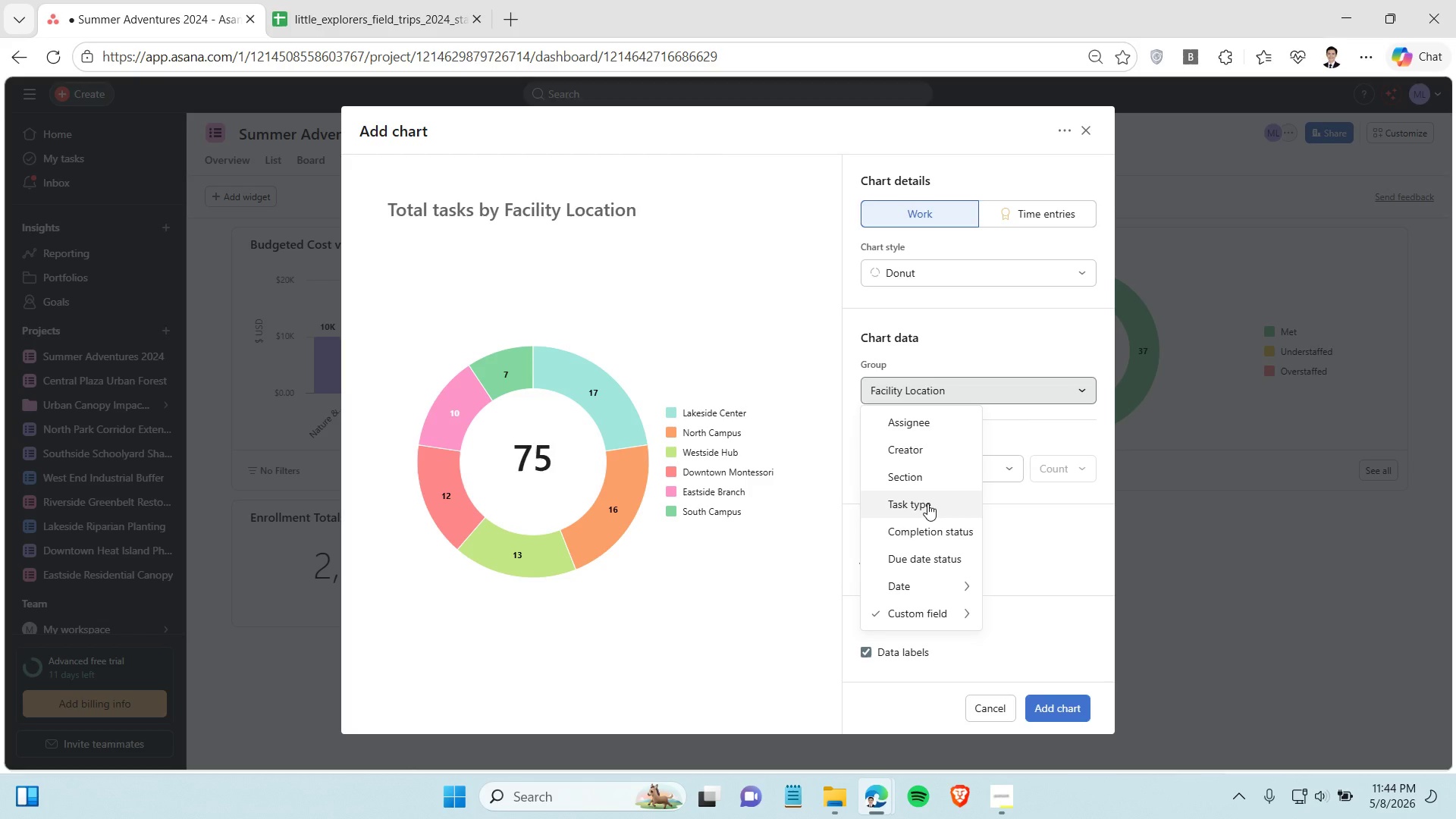 
left_click([927, 504])
 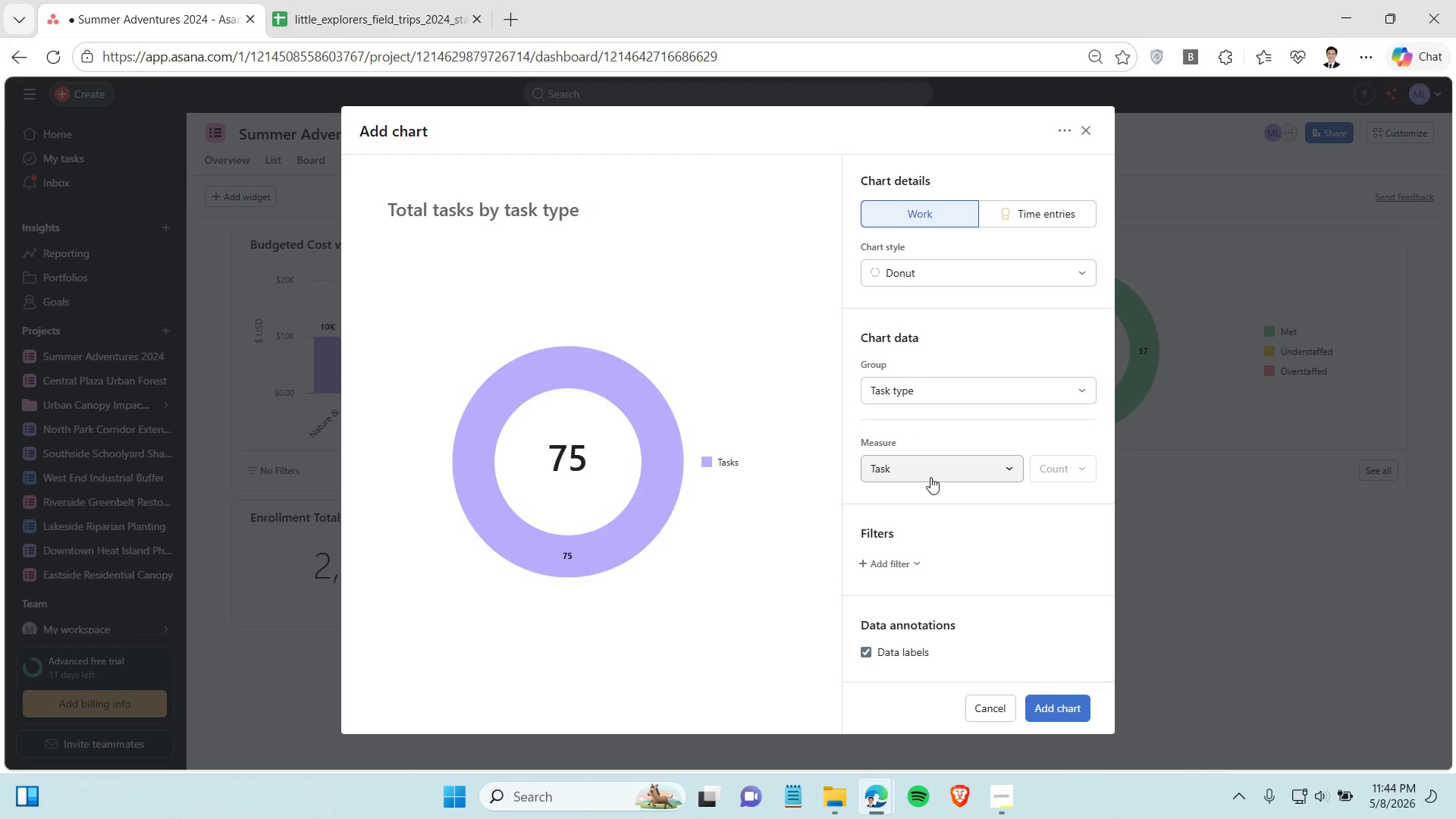 
left_click([930, 477])
 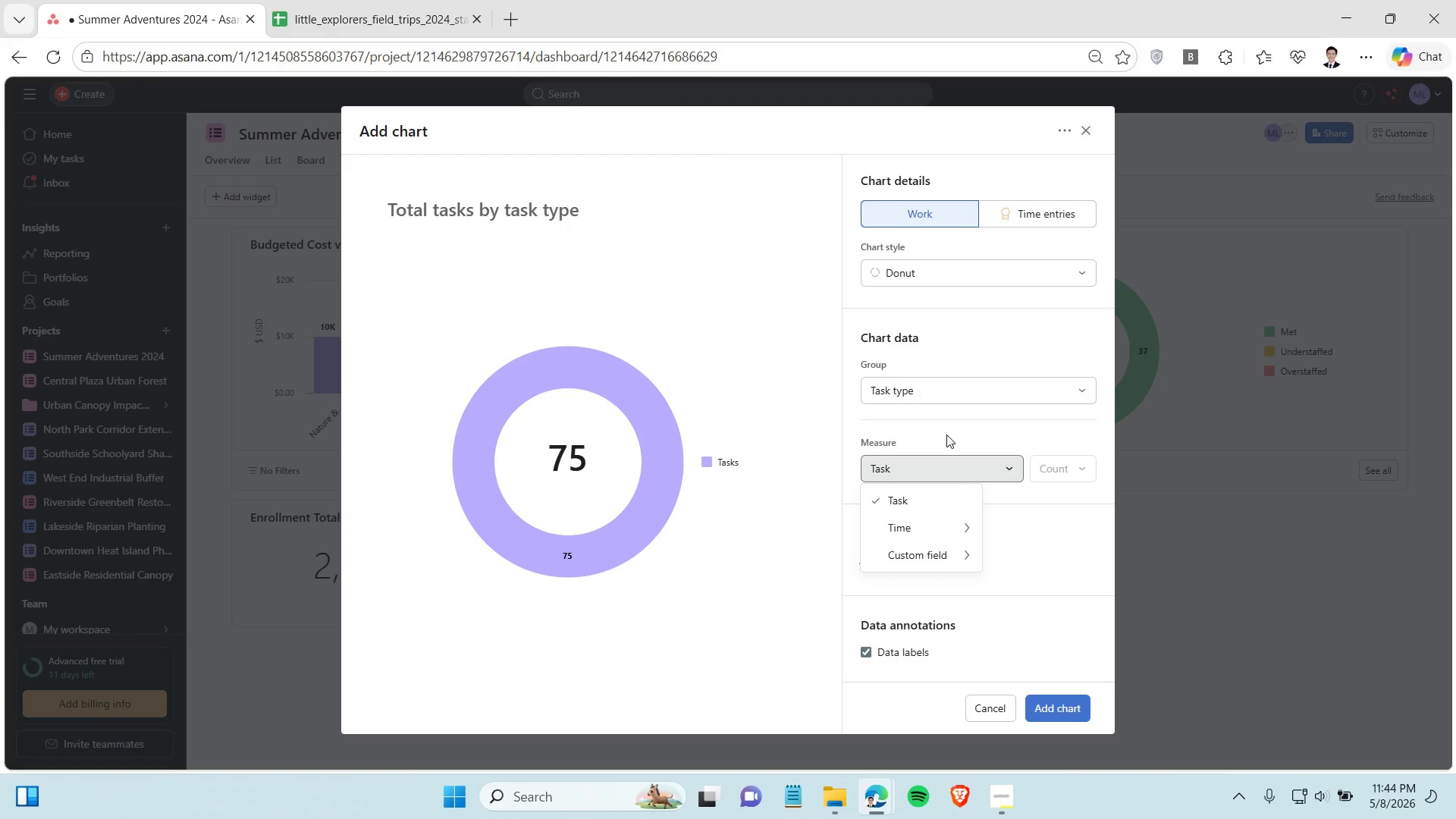 
left_click([943, 386])
 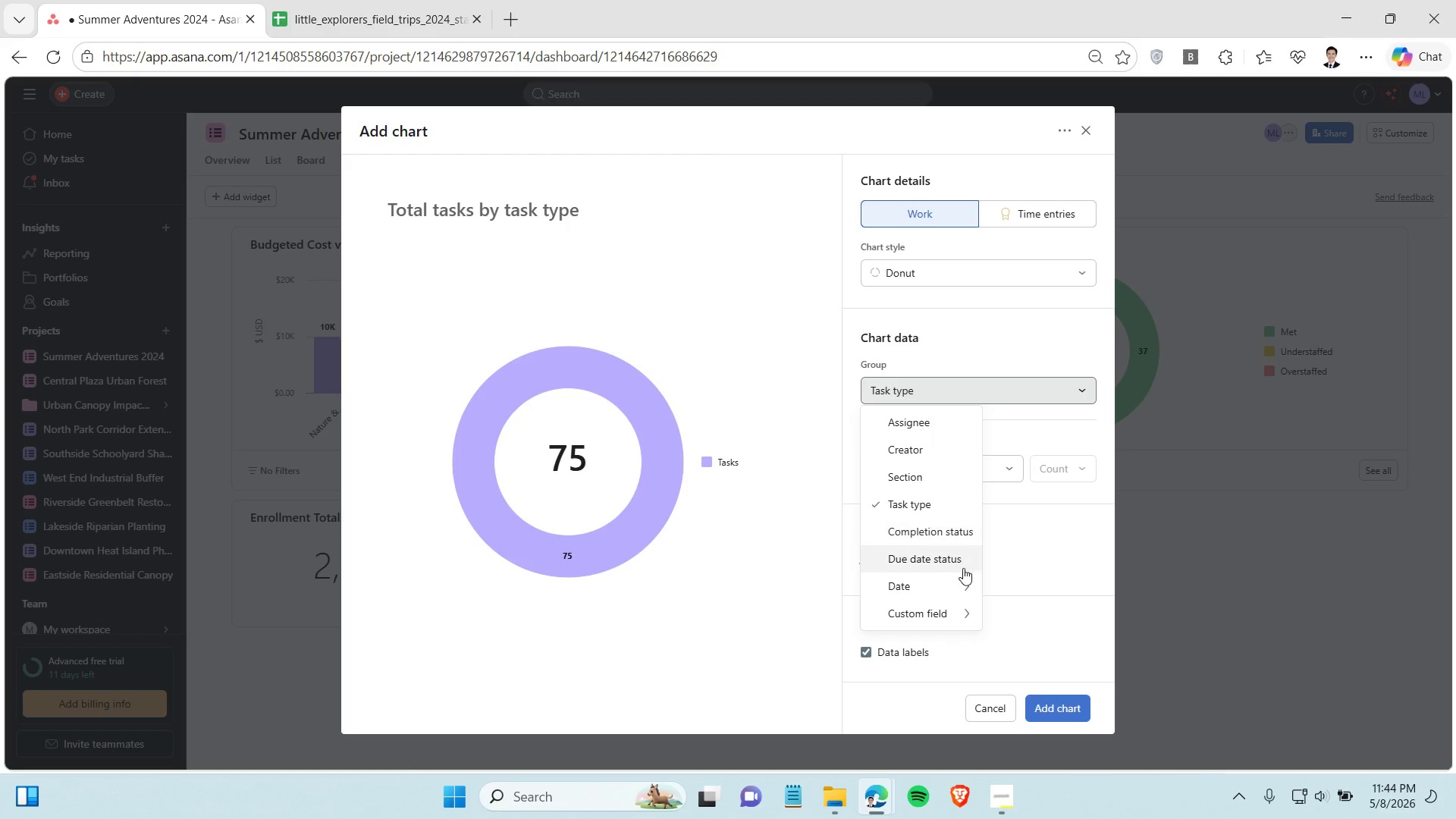 
mouse_move([980, 602])
 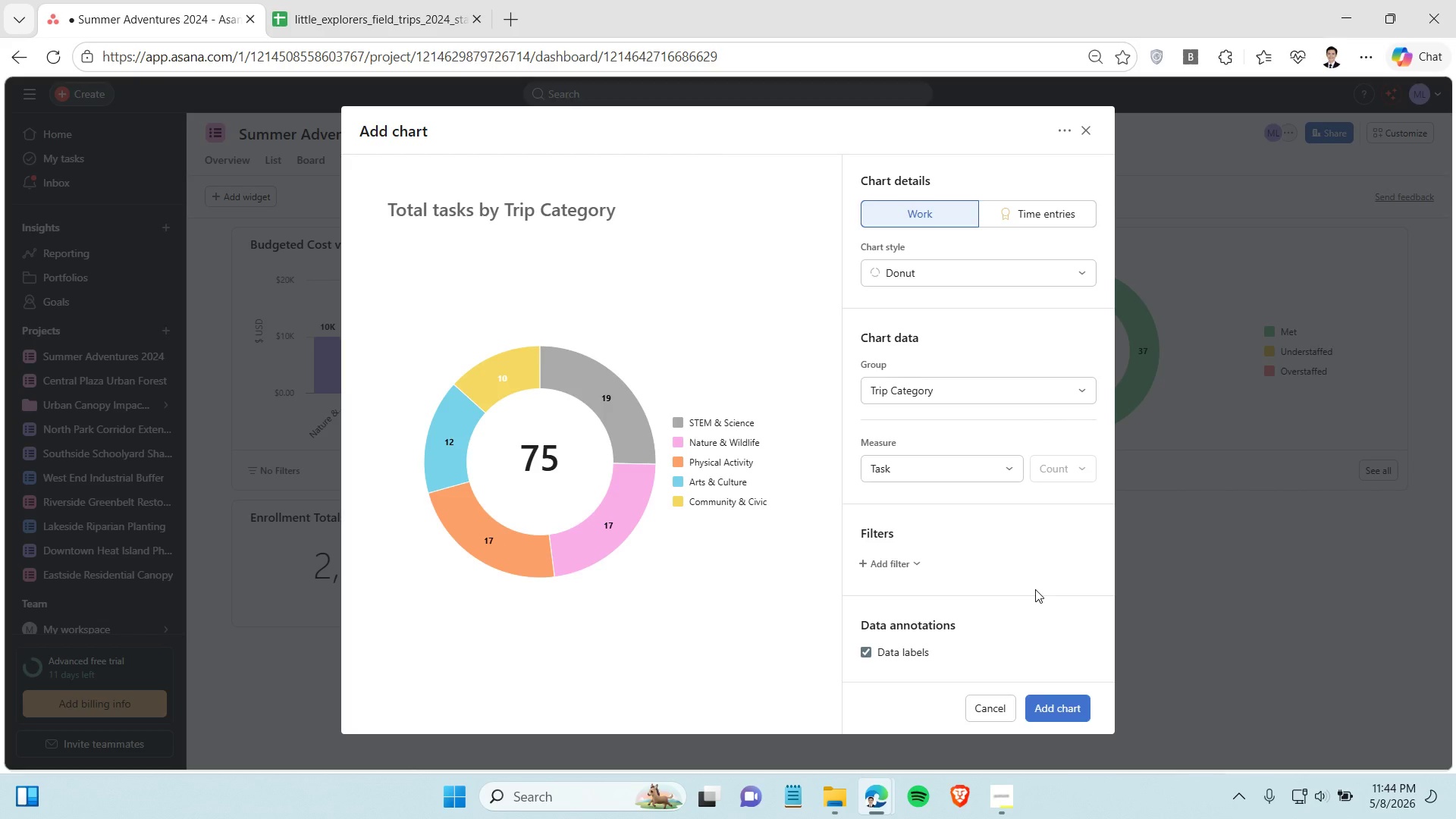 
wait(9.56)
 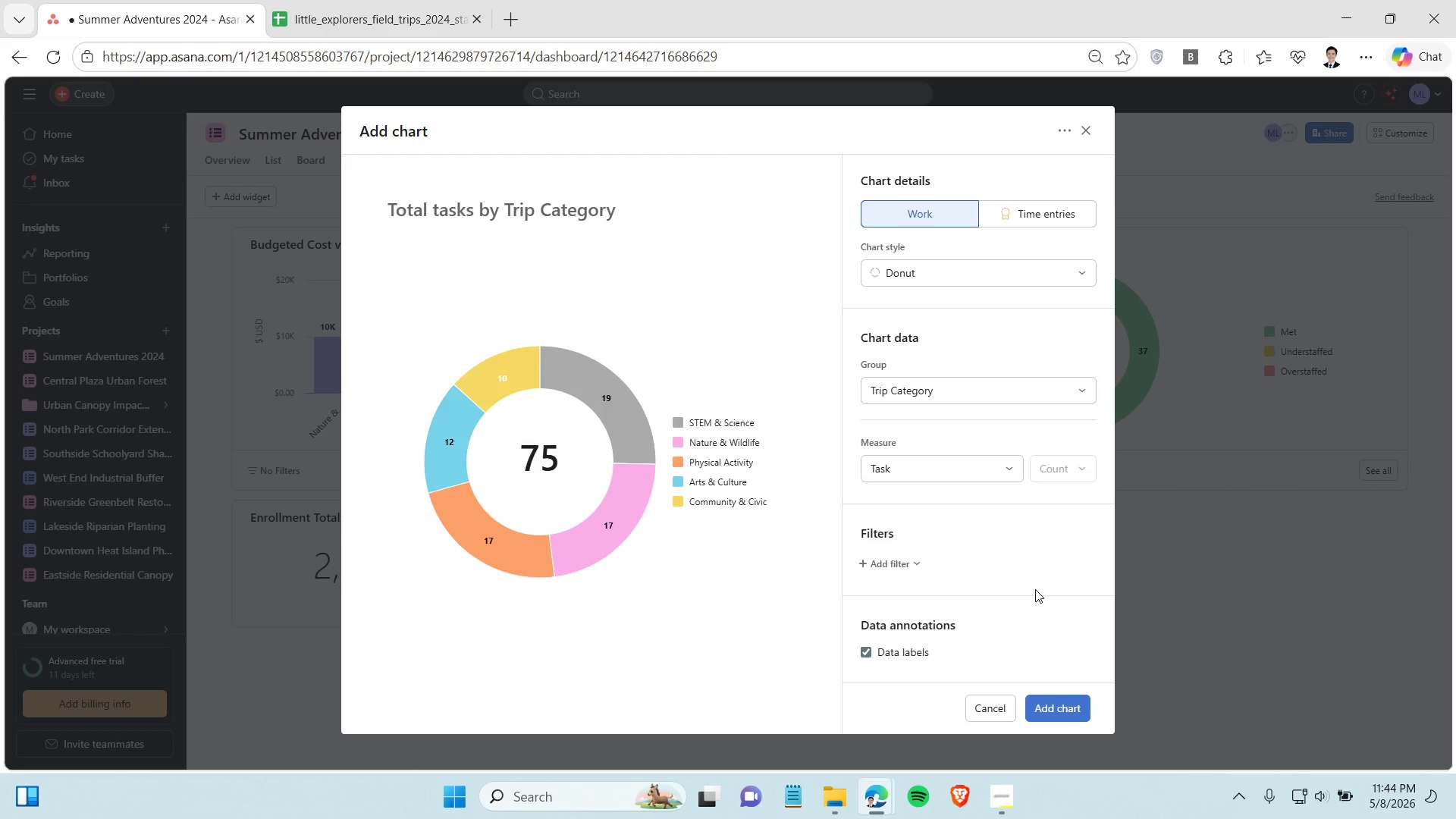 
left_click([584, 218])
 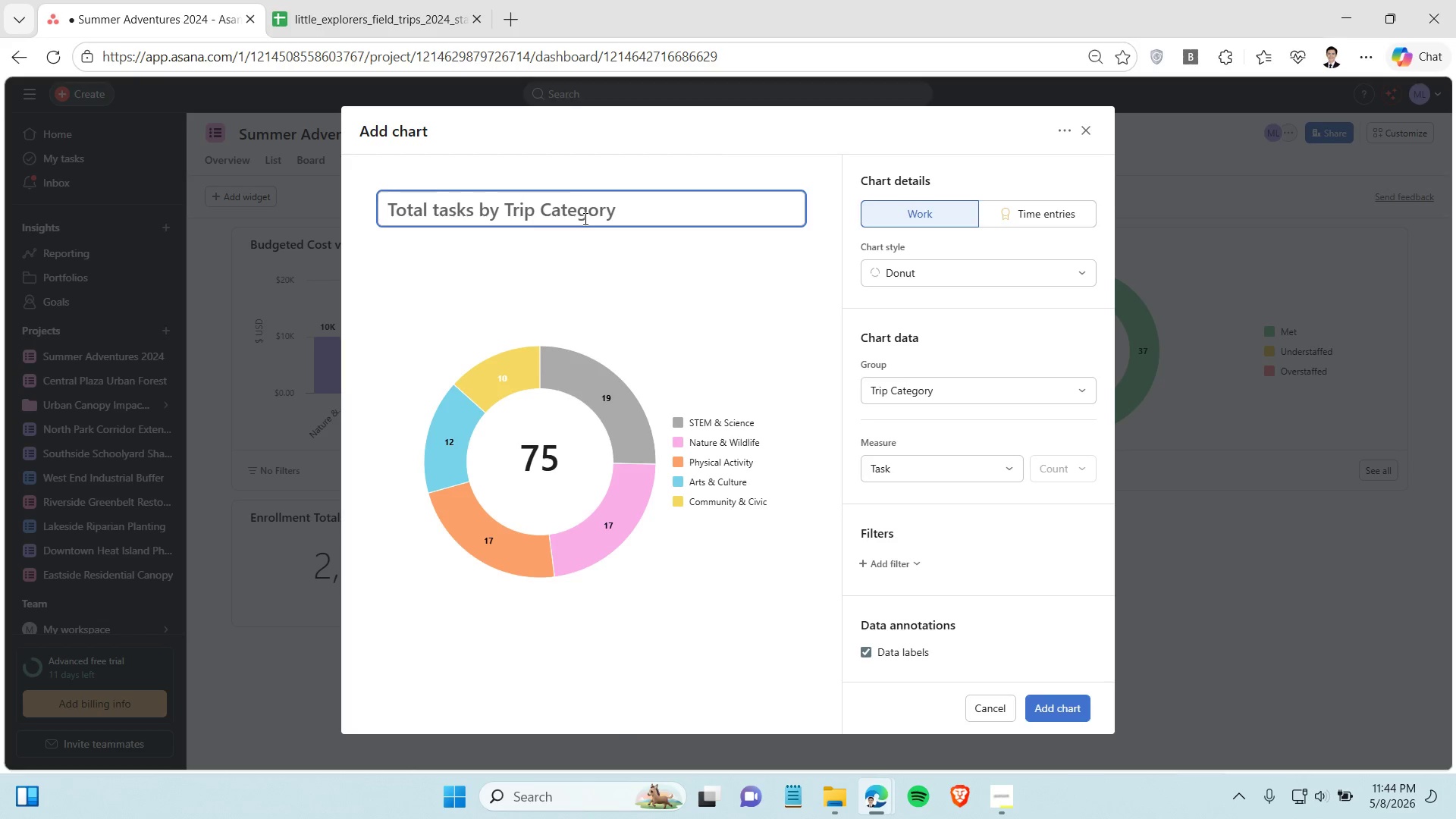 
type(Trip Category Distribution)
 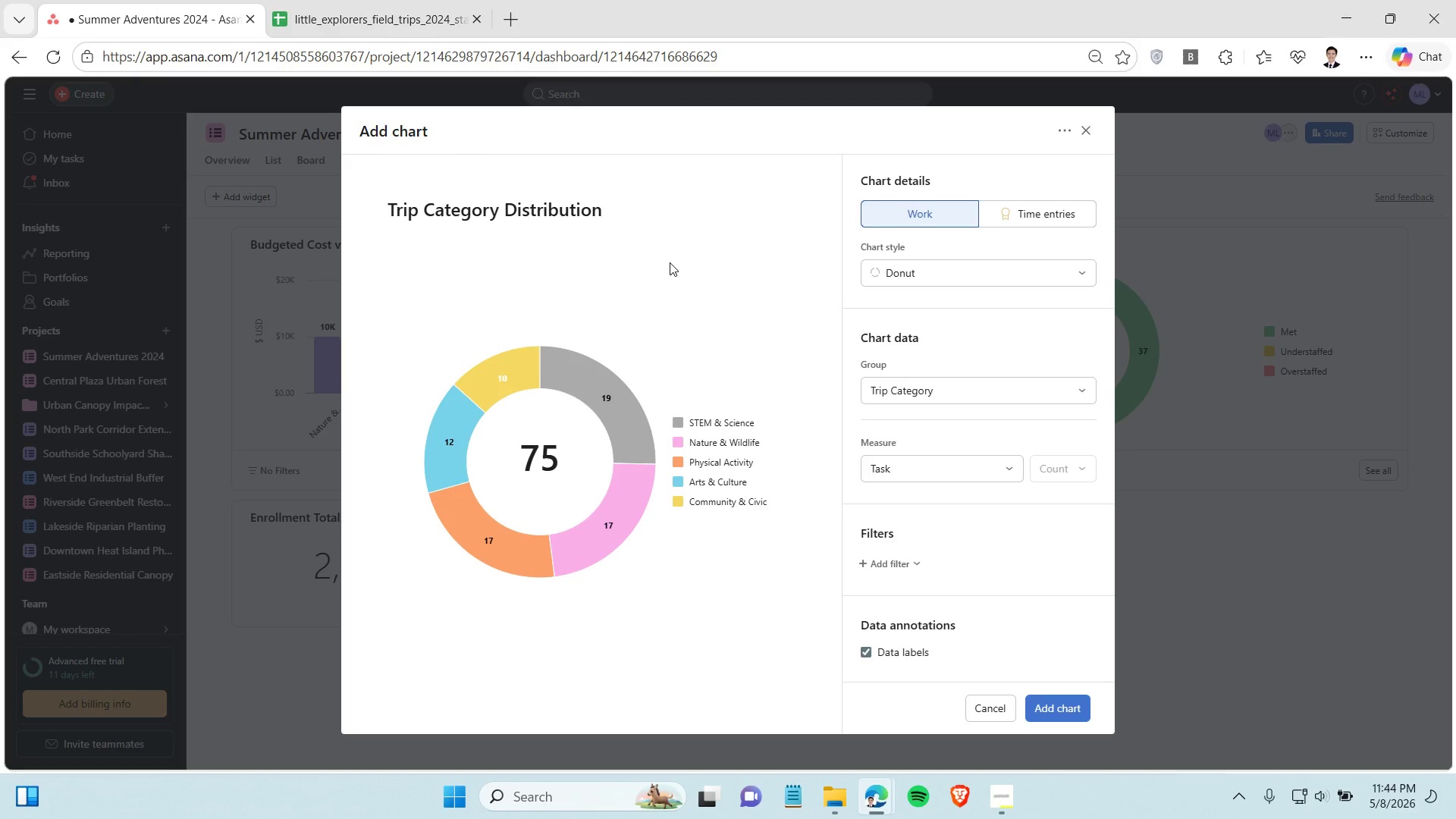 
left_click([1053, 704])
 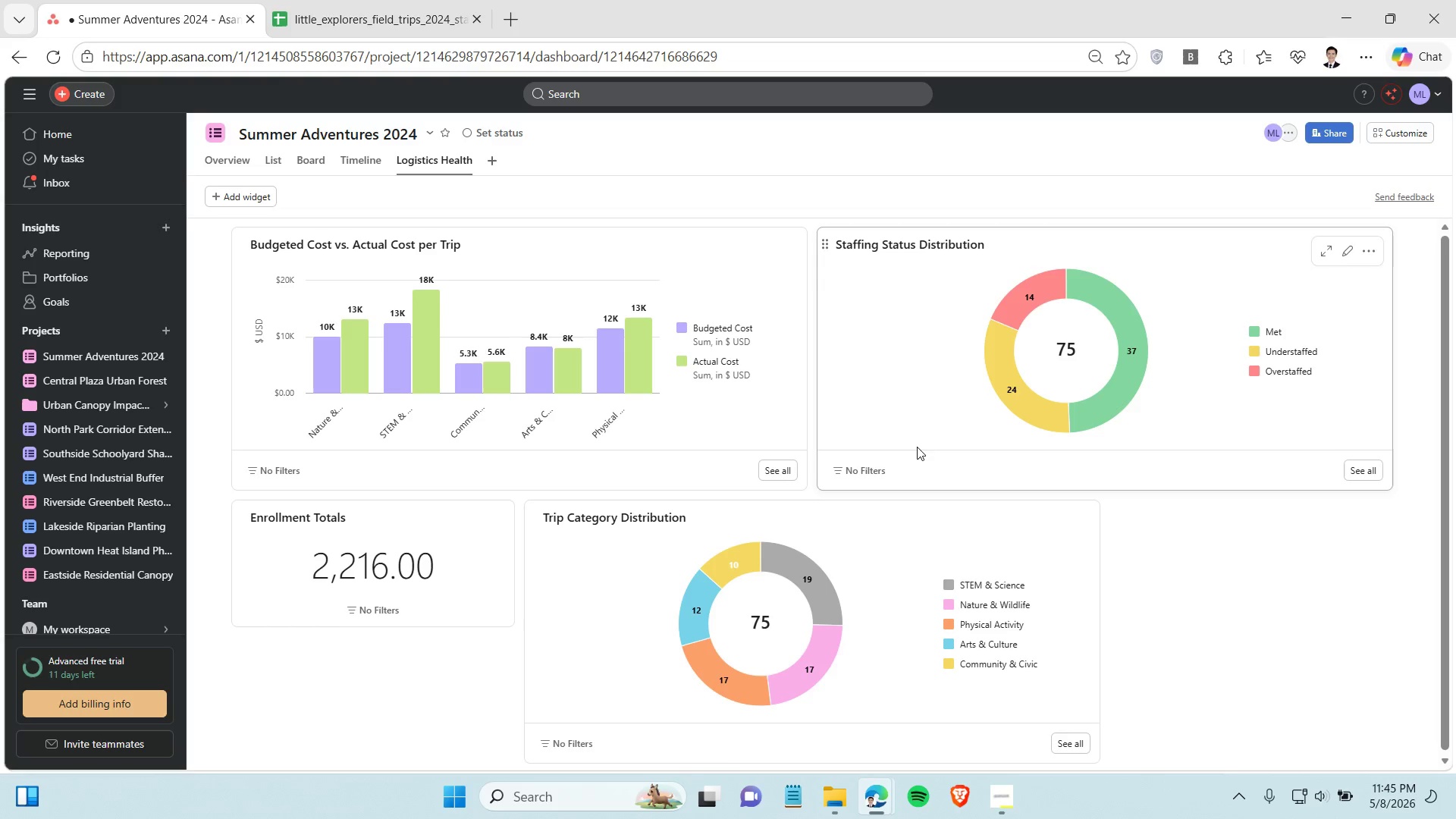 
wait(27.81)
 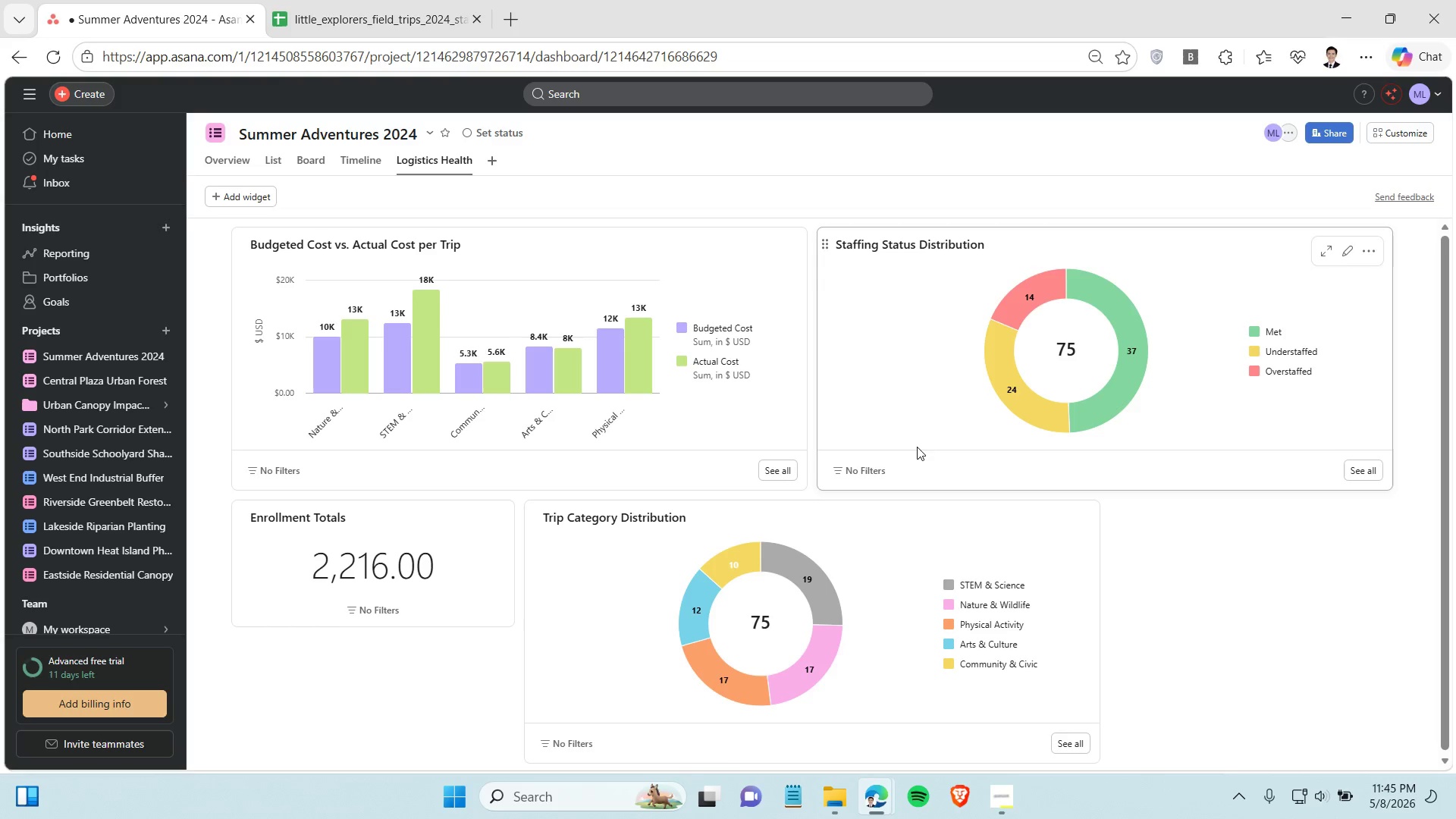 
left_click([258, 196])
 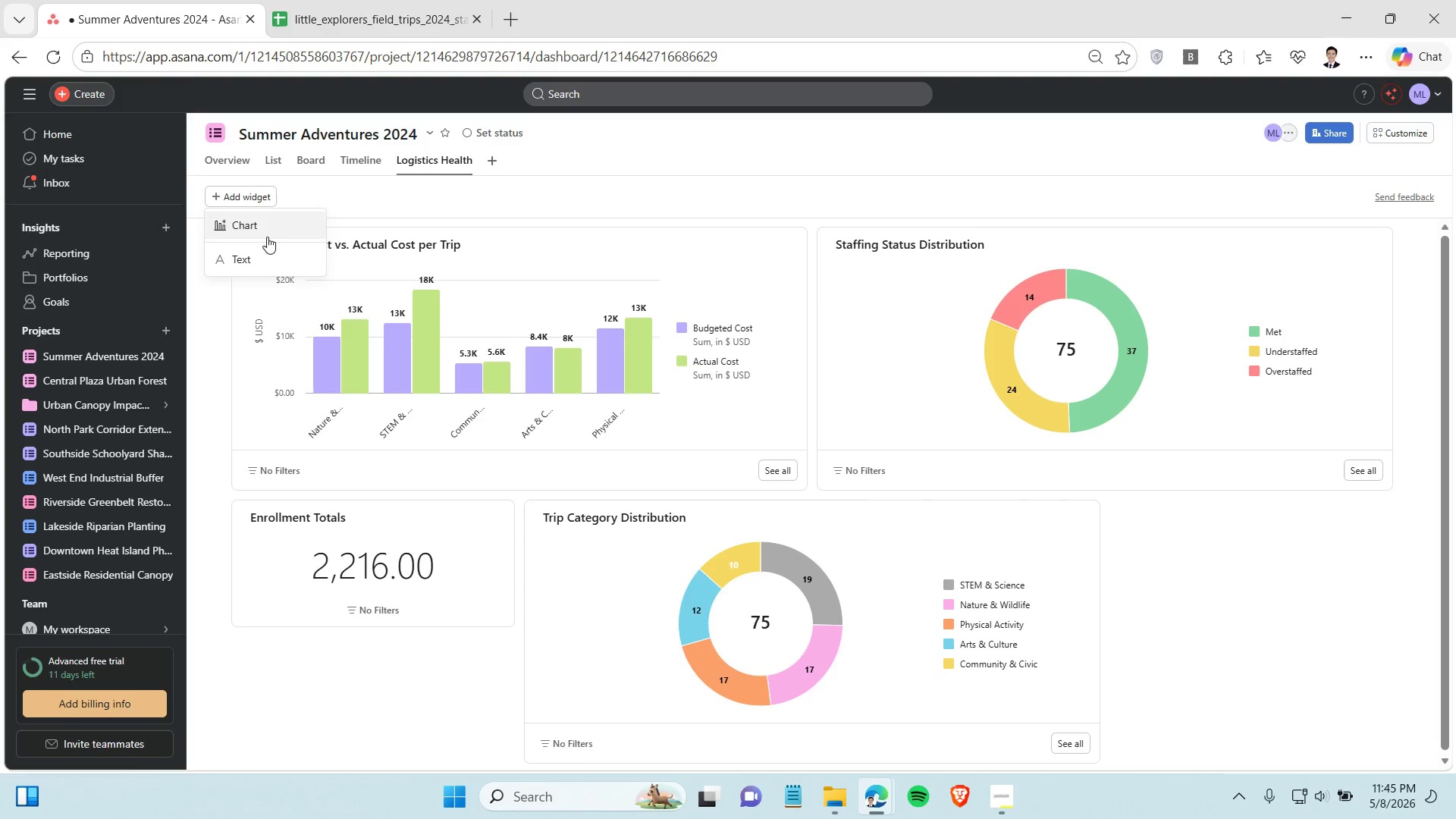 
left_click([262, 264])
 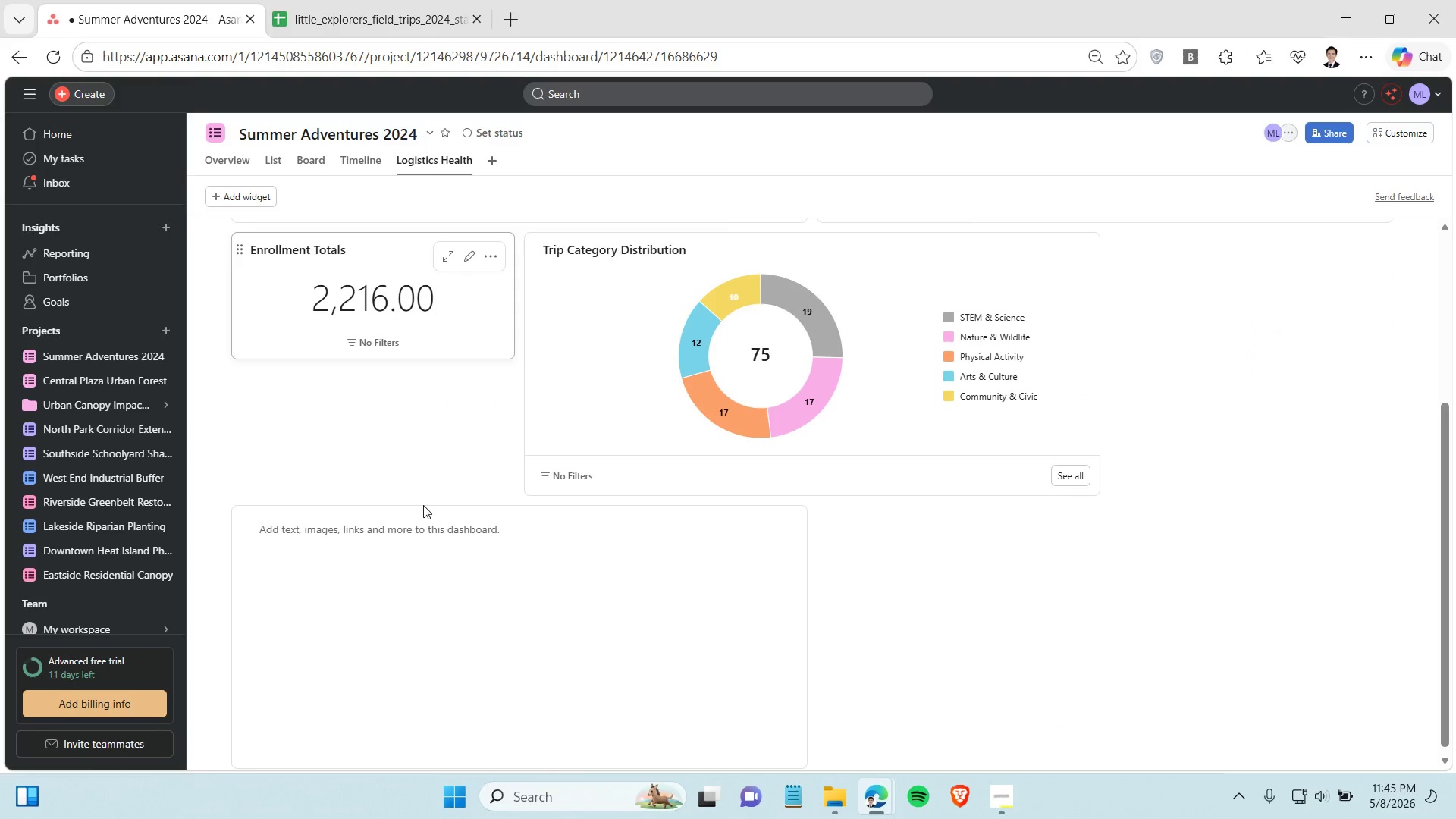 
left_click([553, 564])
 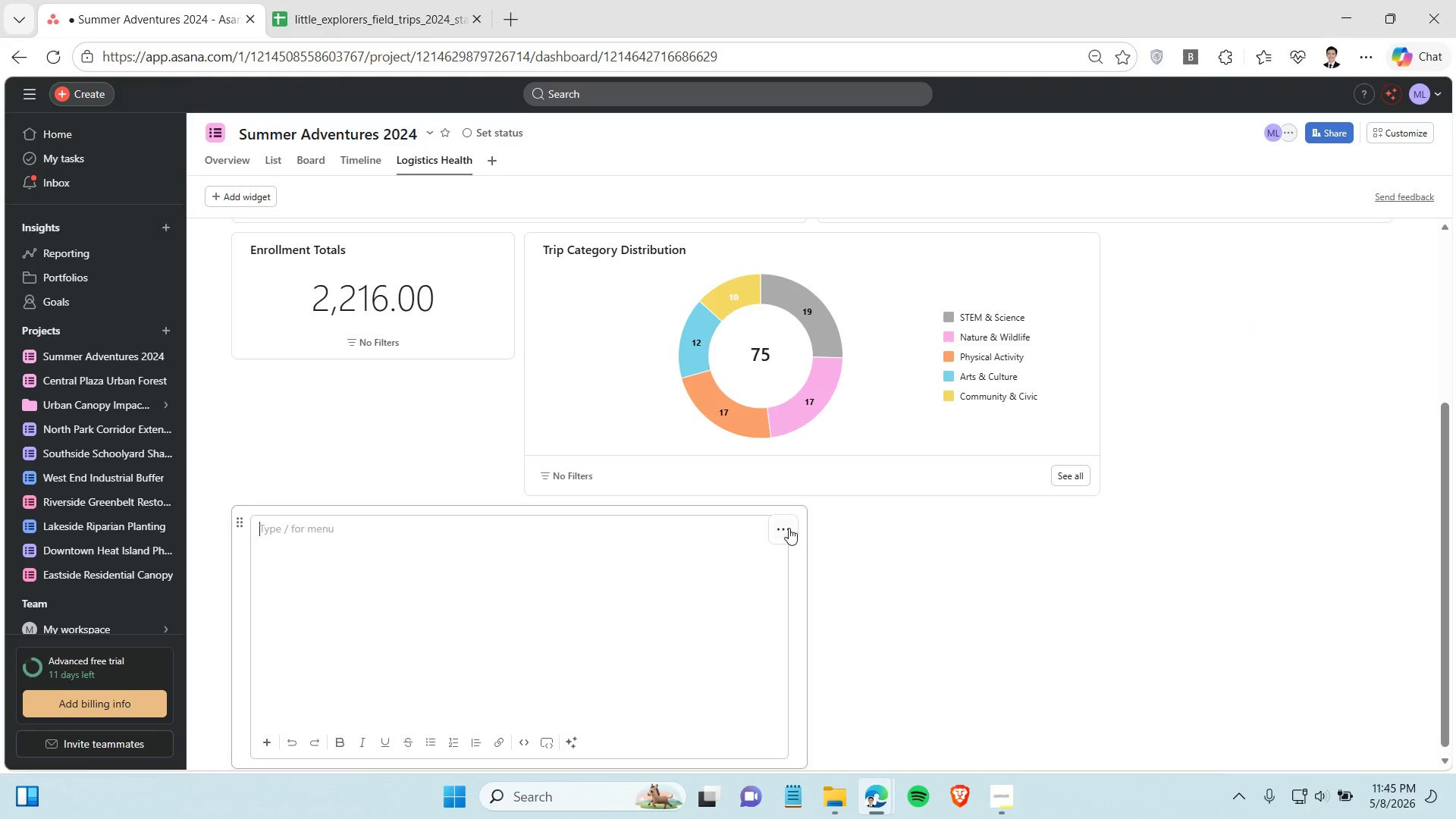 
left_click([789, 528])
 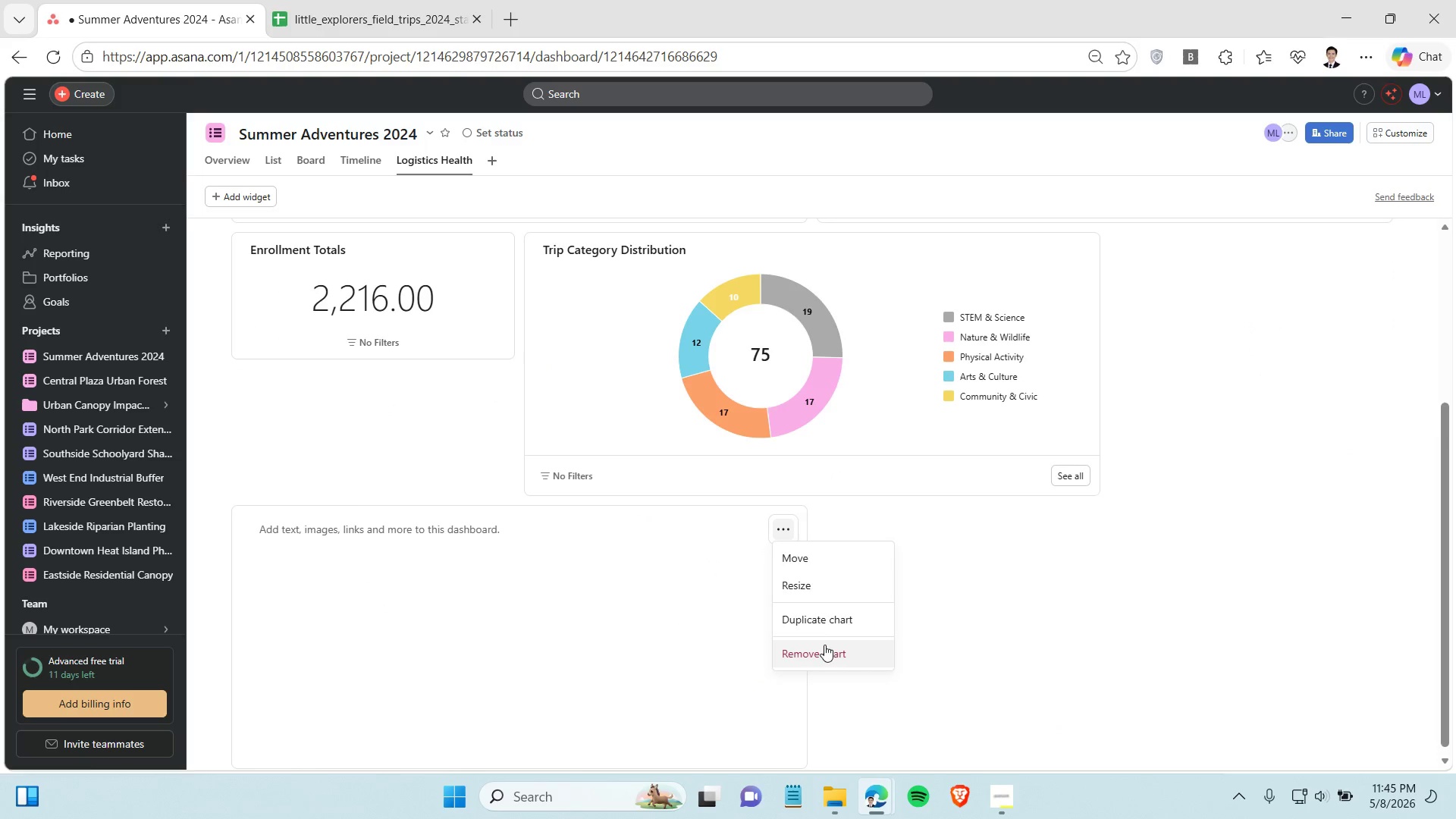 
left_click([824, 646])
 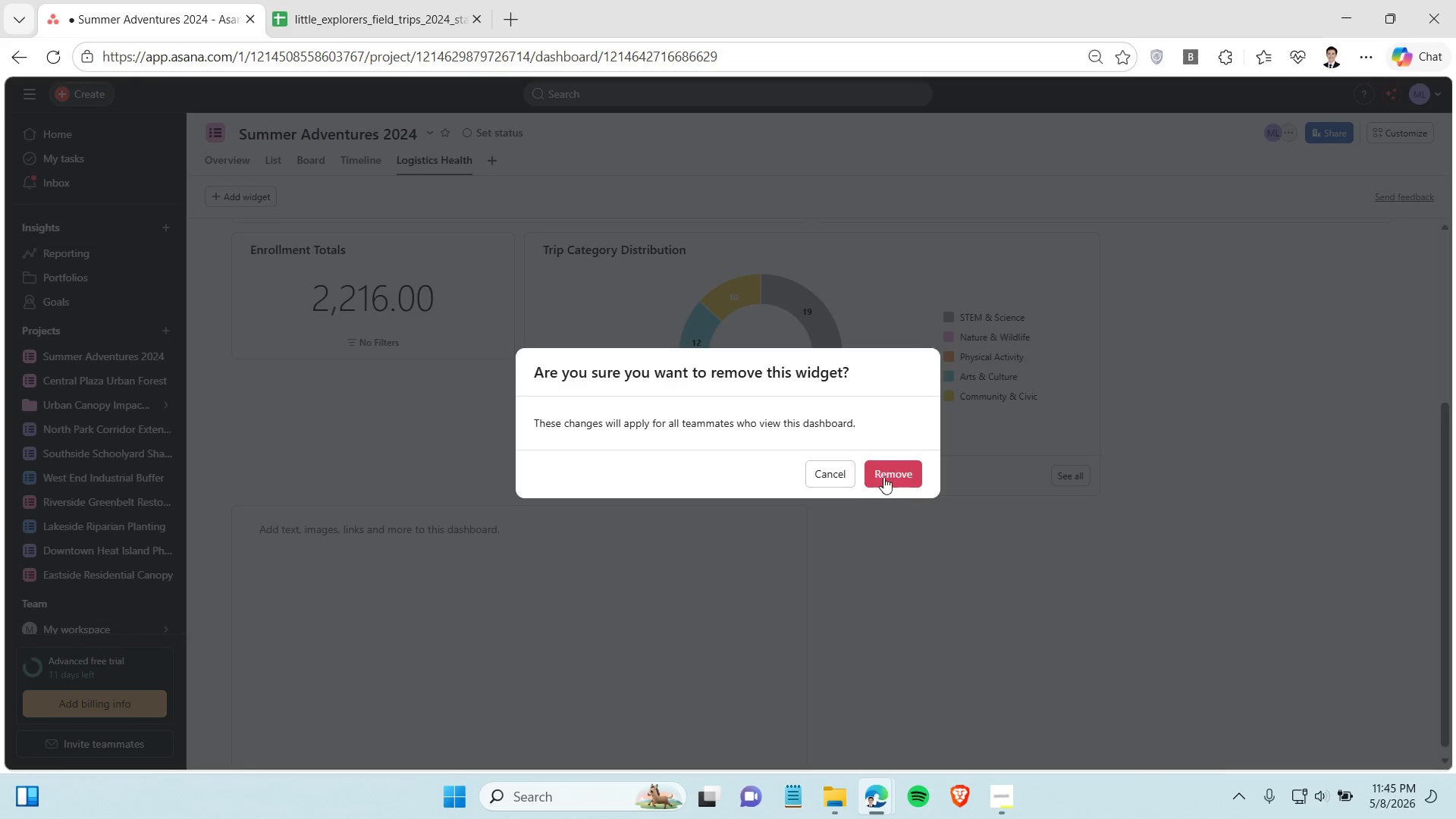 
left_click([895, 471])
 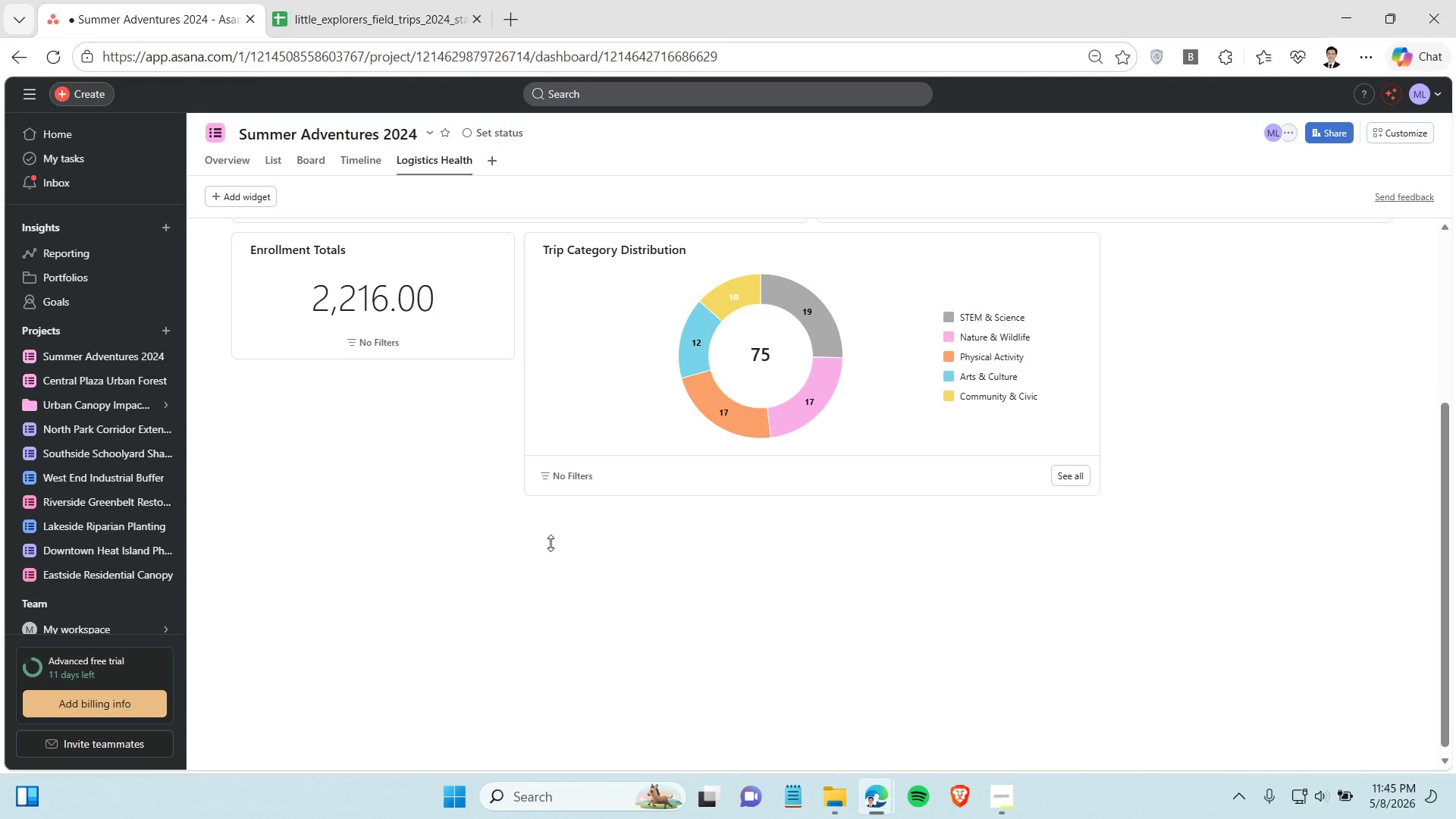 
scroll: coordinate [337, 428], scroll_direction: up, amount: 6.0
 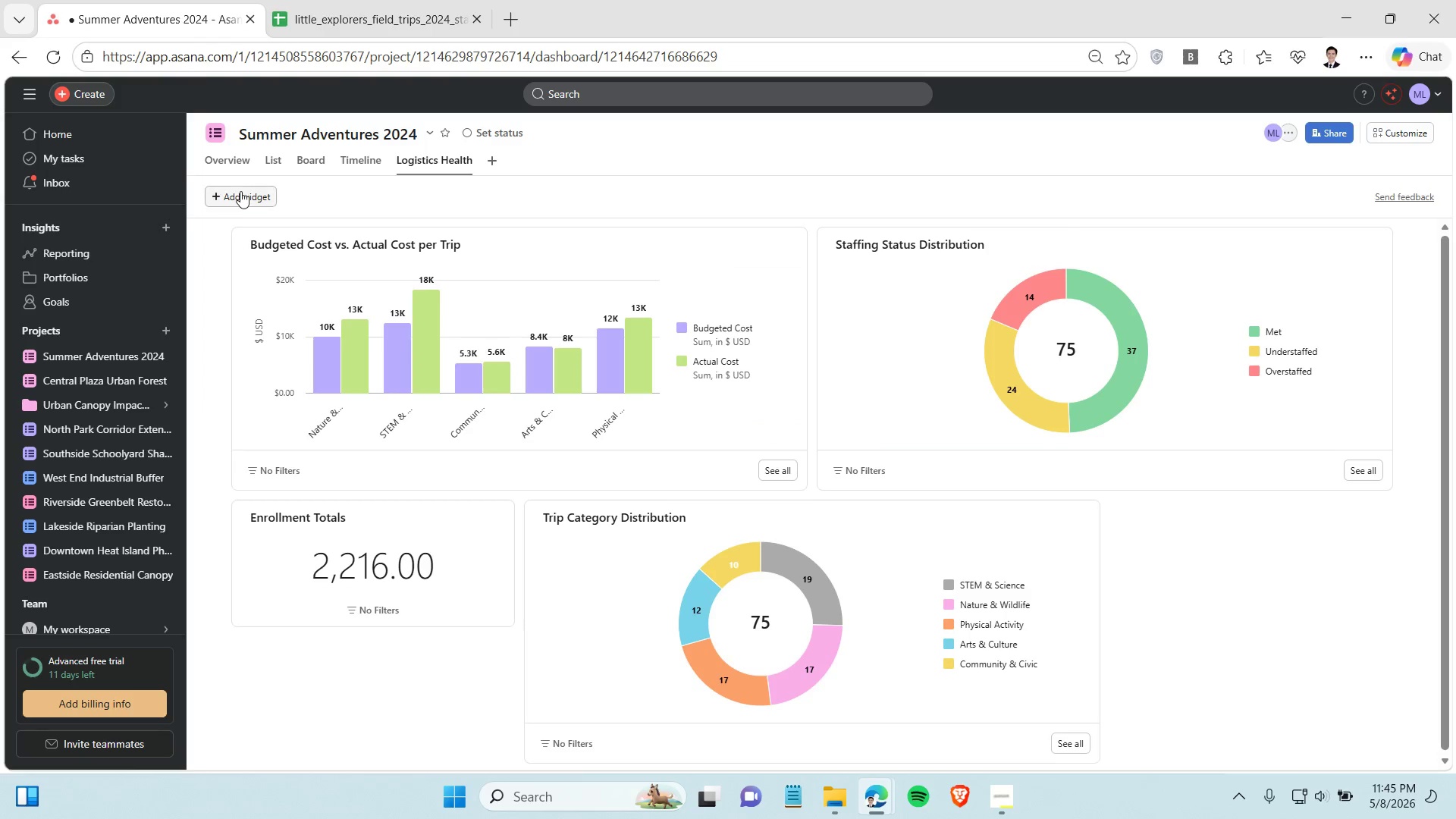 
left_click([240, 191])
 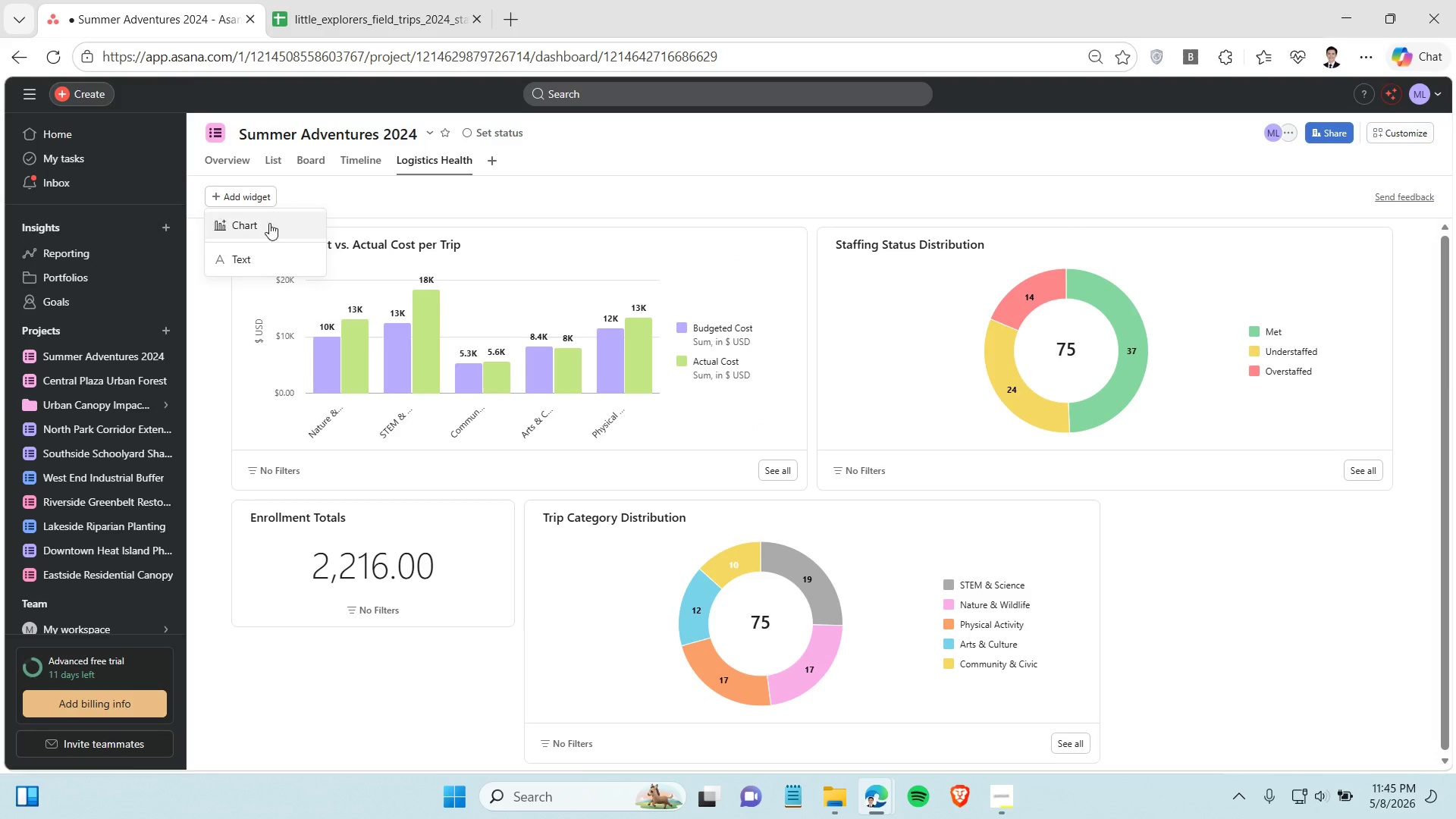 
left_click([269, 223])
 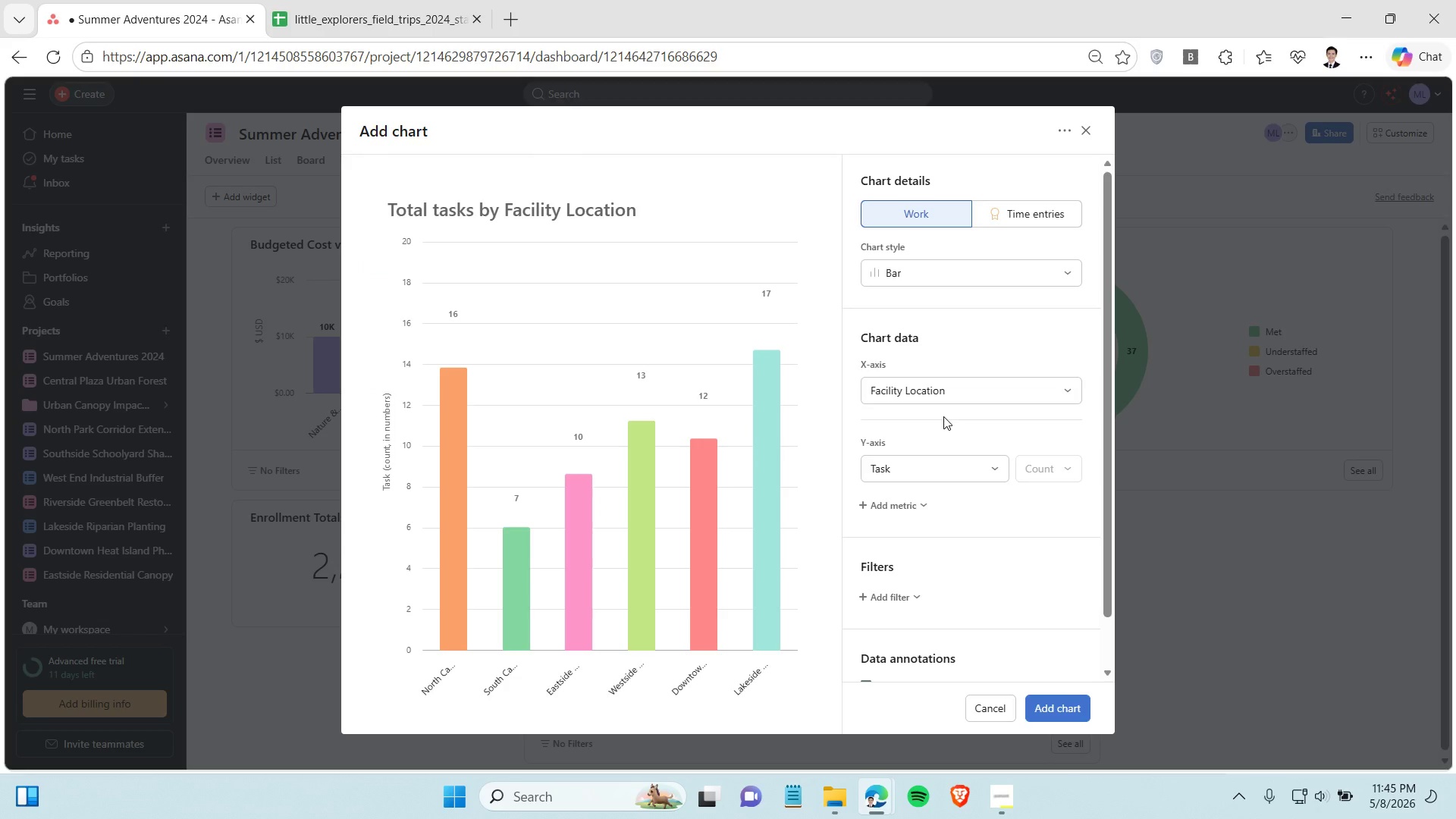 
left_click([943, 259])
 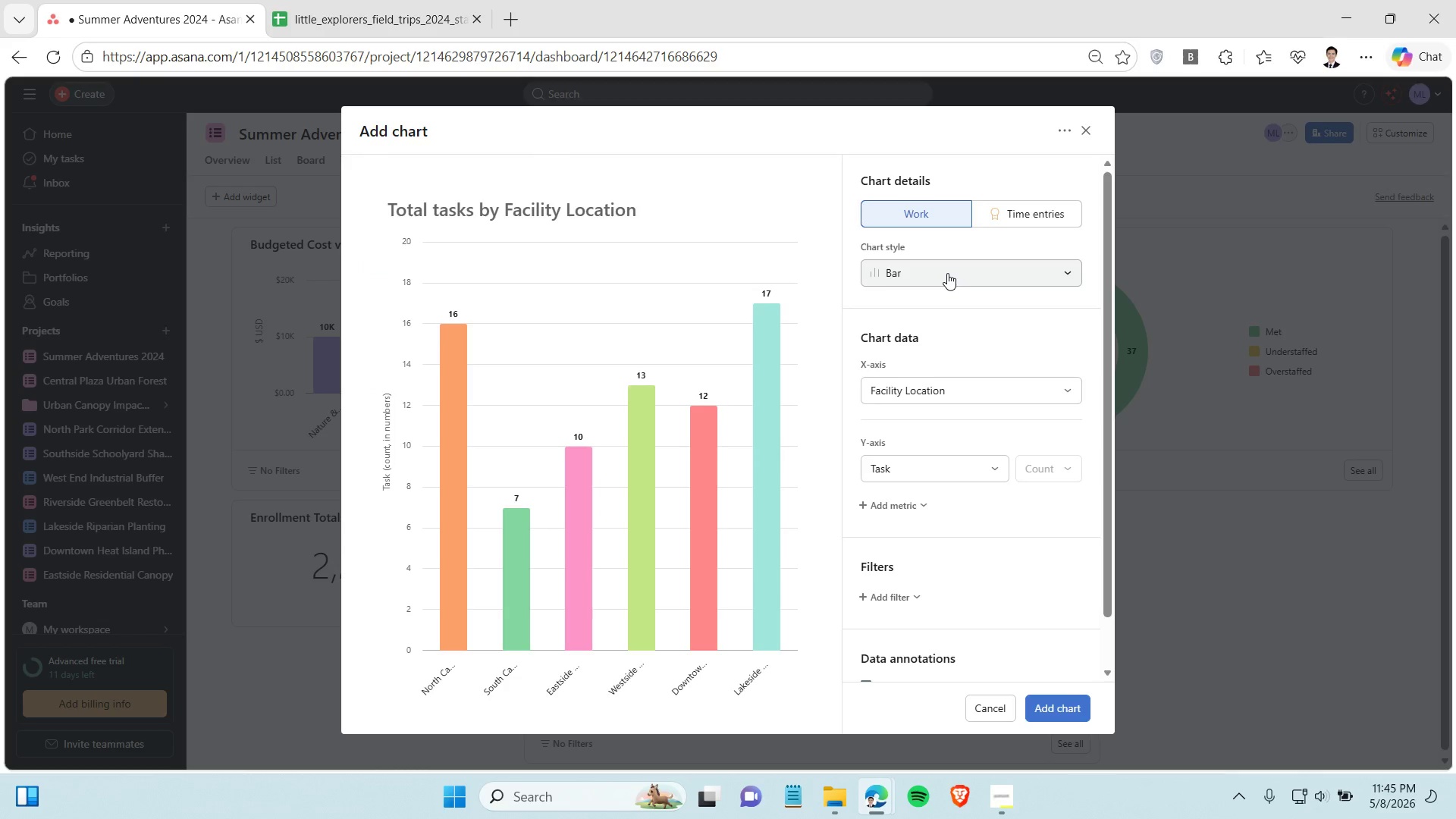 
left_click([947, 273])
 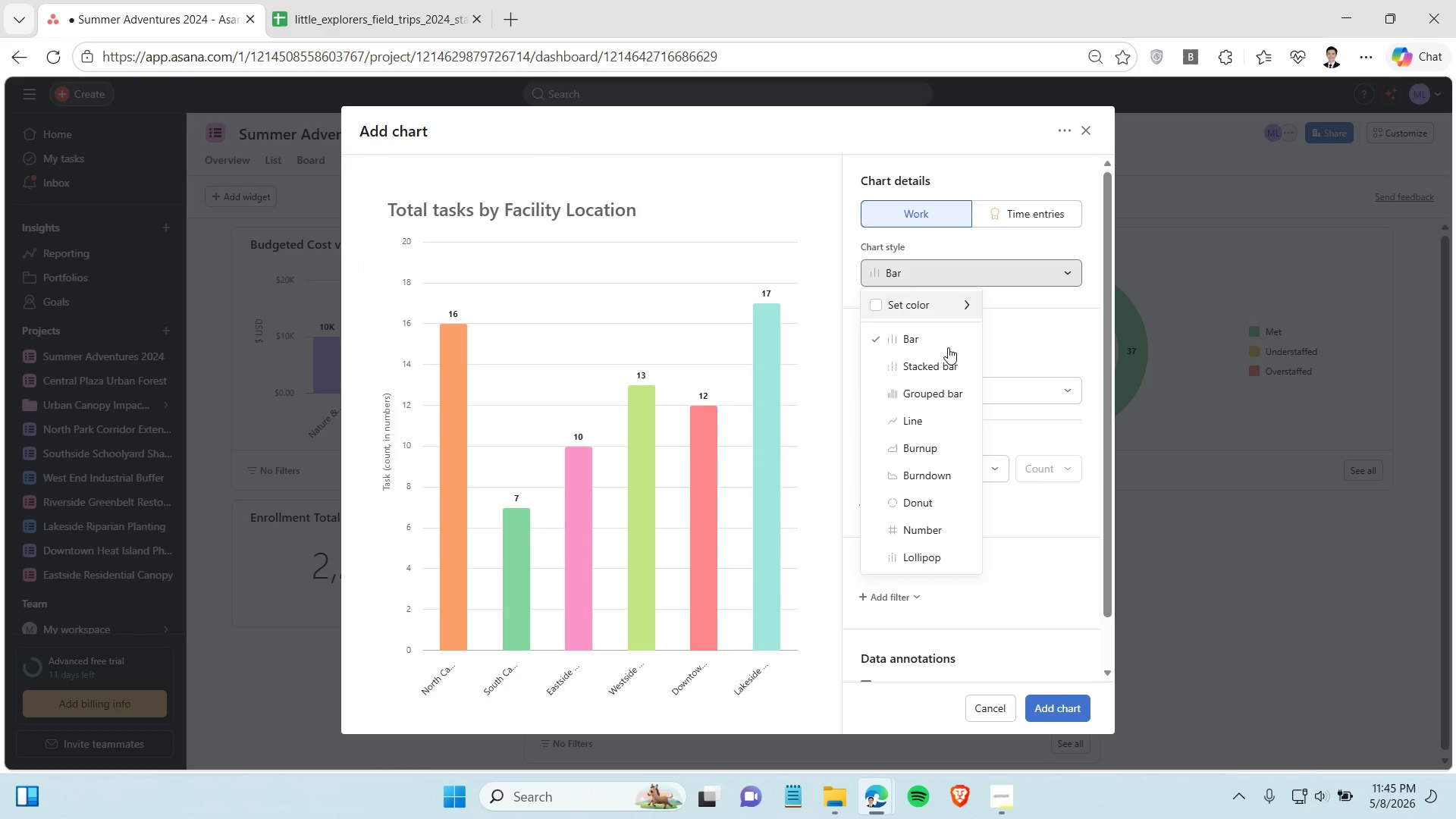 
scroll: coordinate [927, 522], scroll_direction: down, amount: 3.0
 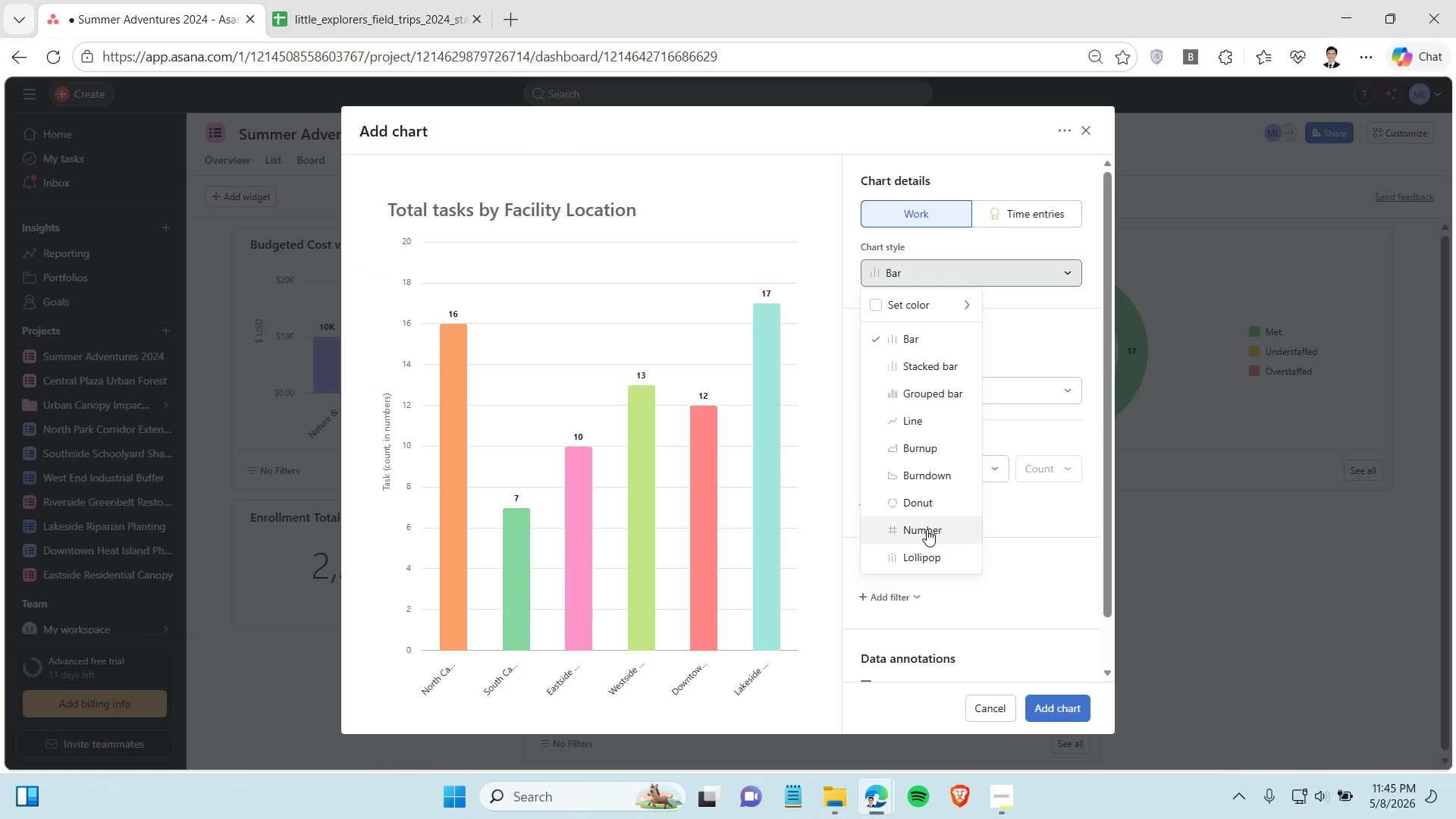 
left_click([927, 529])
 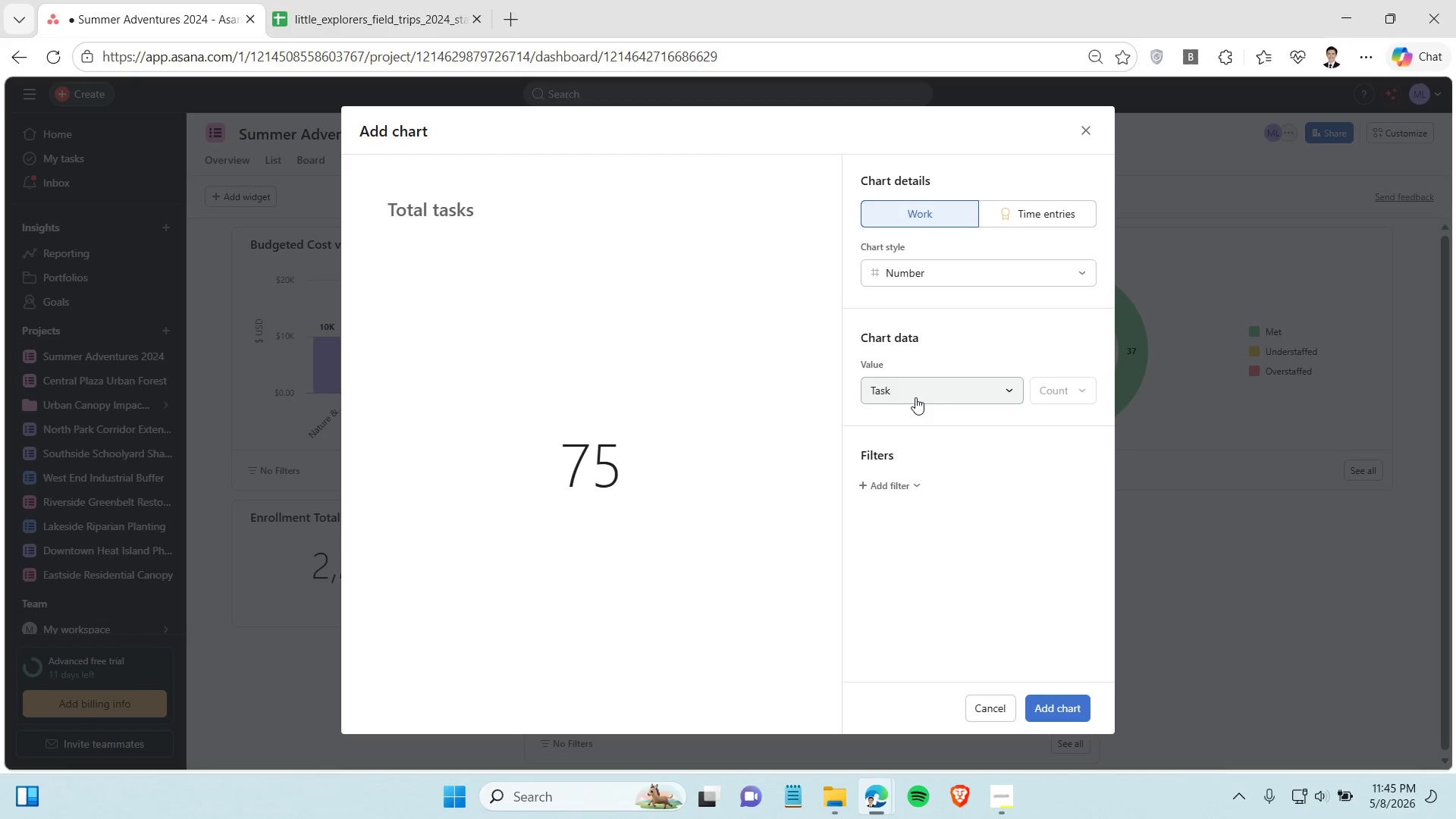 
wait(12.2)
 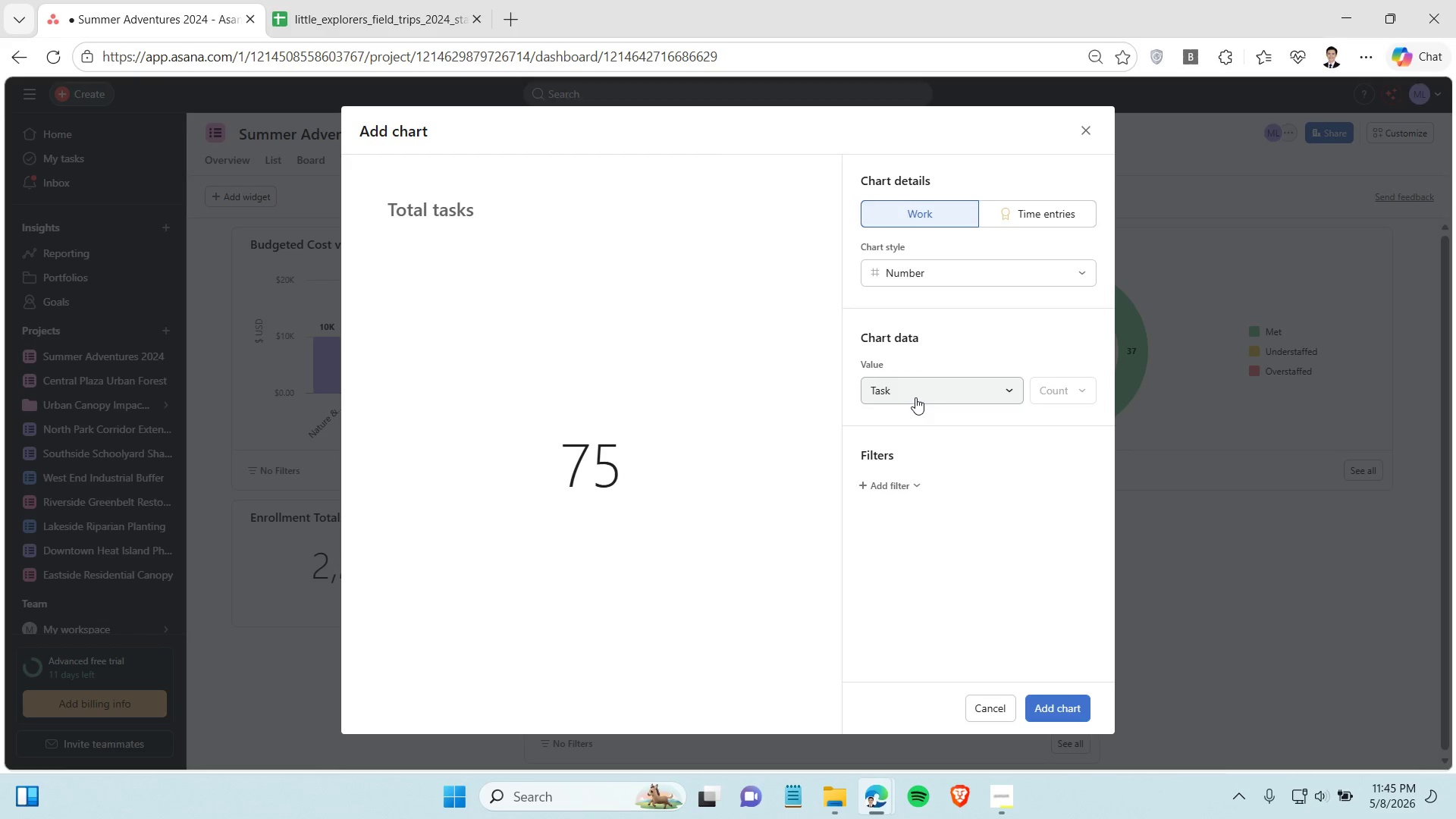 
left_click([889, 482])
 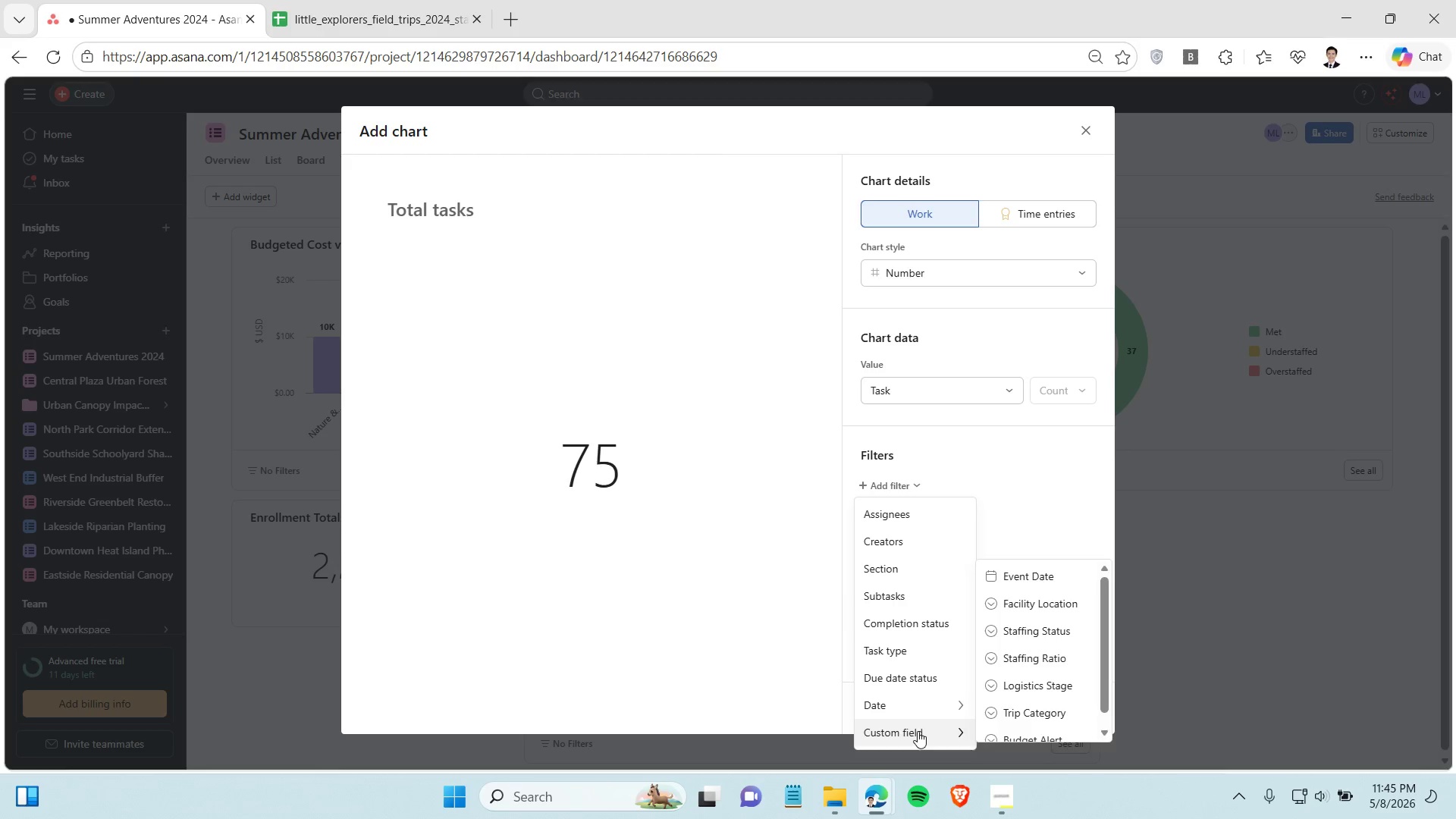 
double_click([918, 731])
 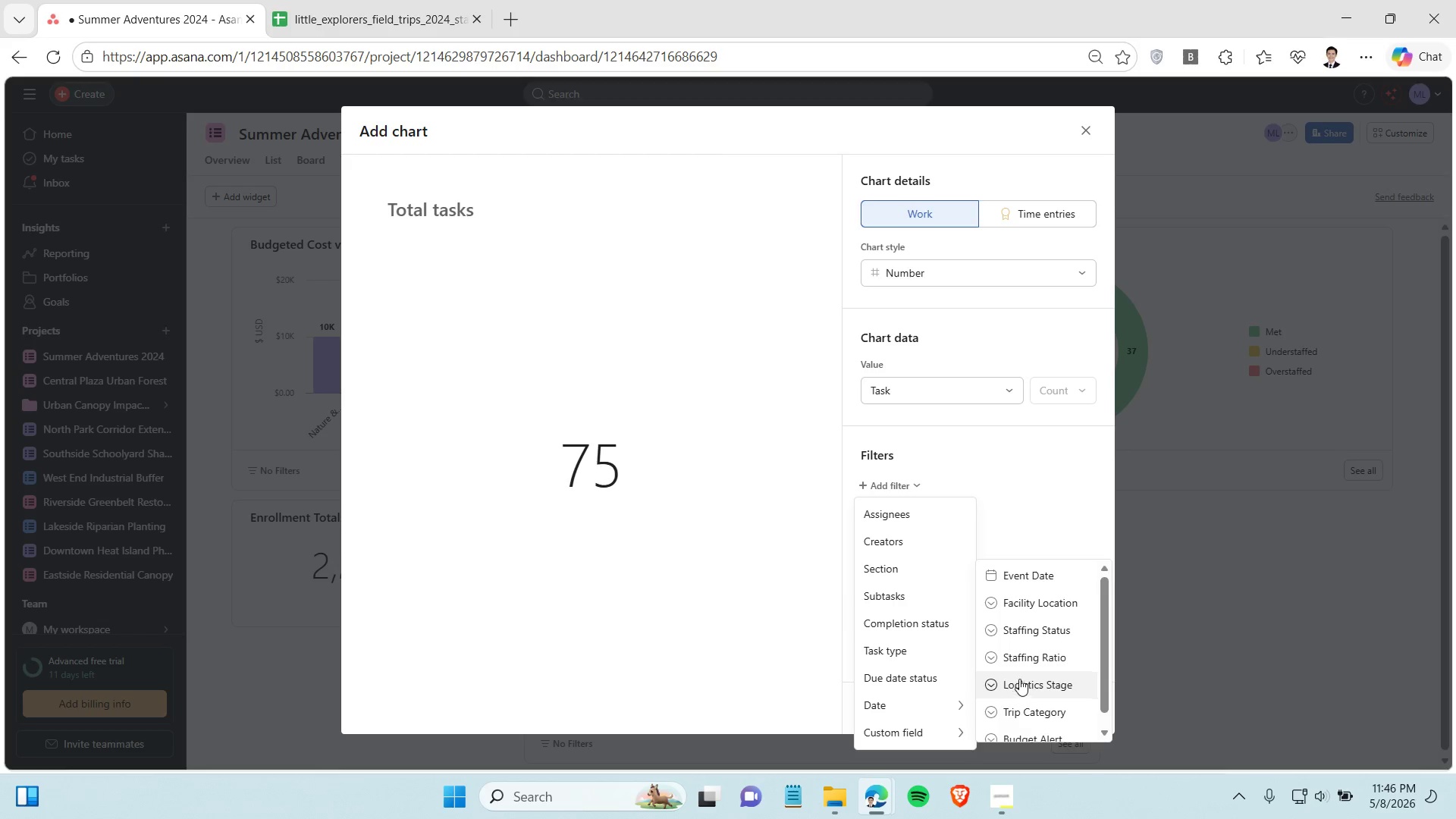 
scroll: coordinate [1020, 679], scroll_direction: down, amount: 2.0
 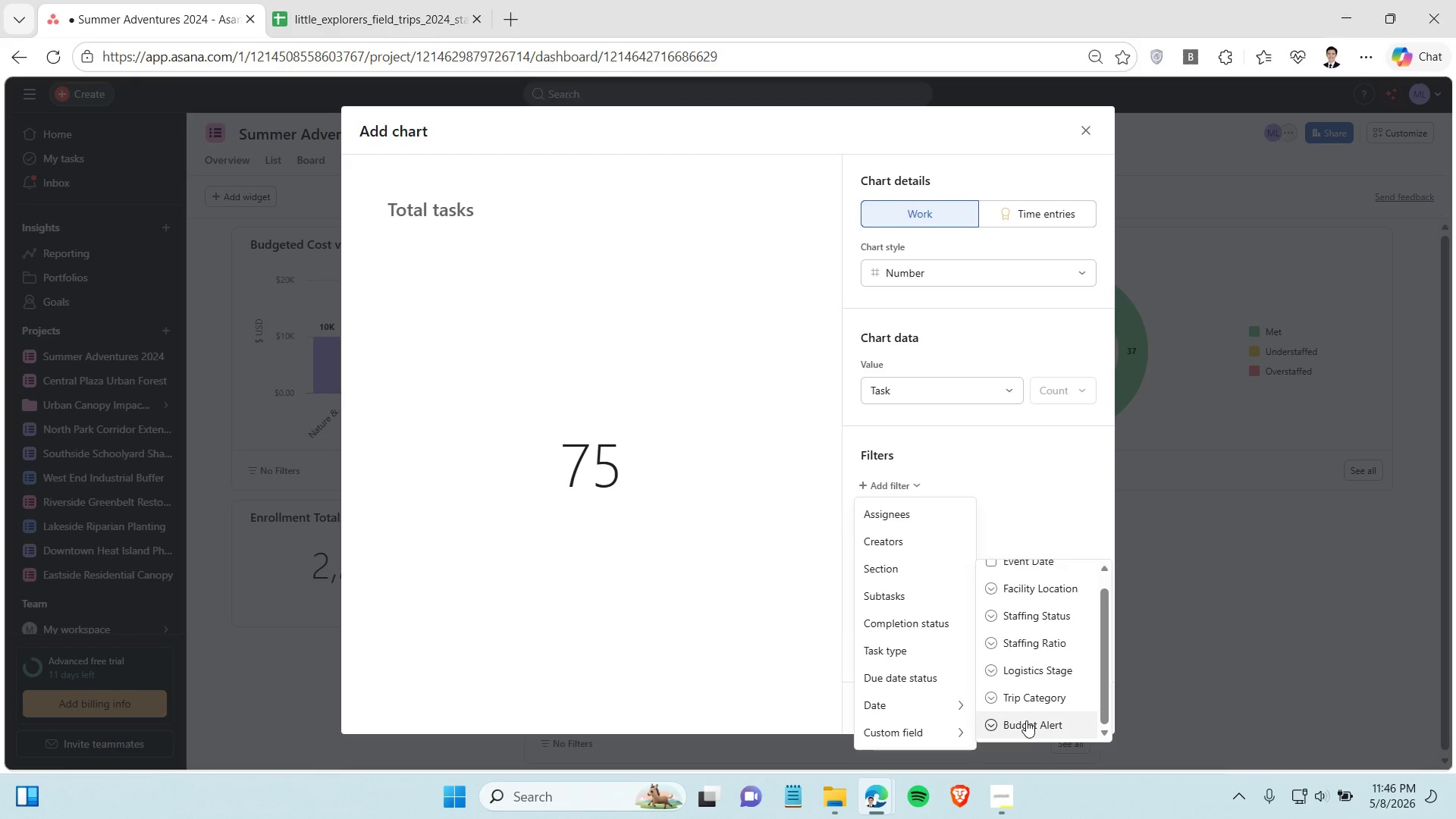 
left_click([1026, 720])
 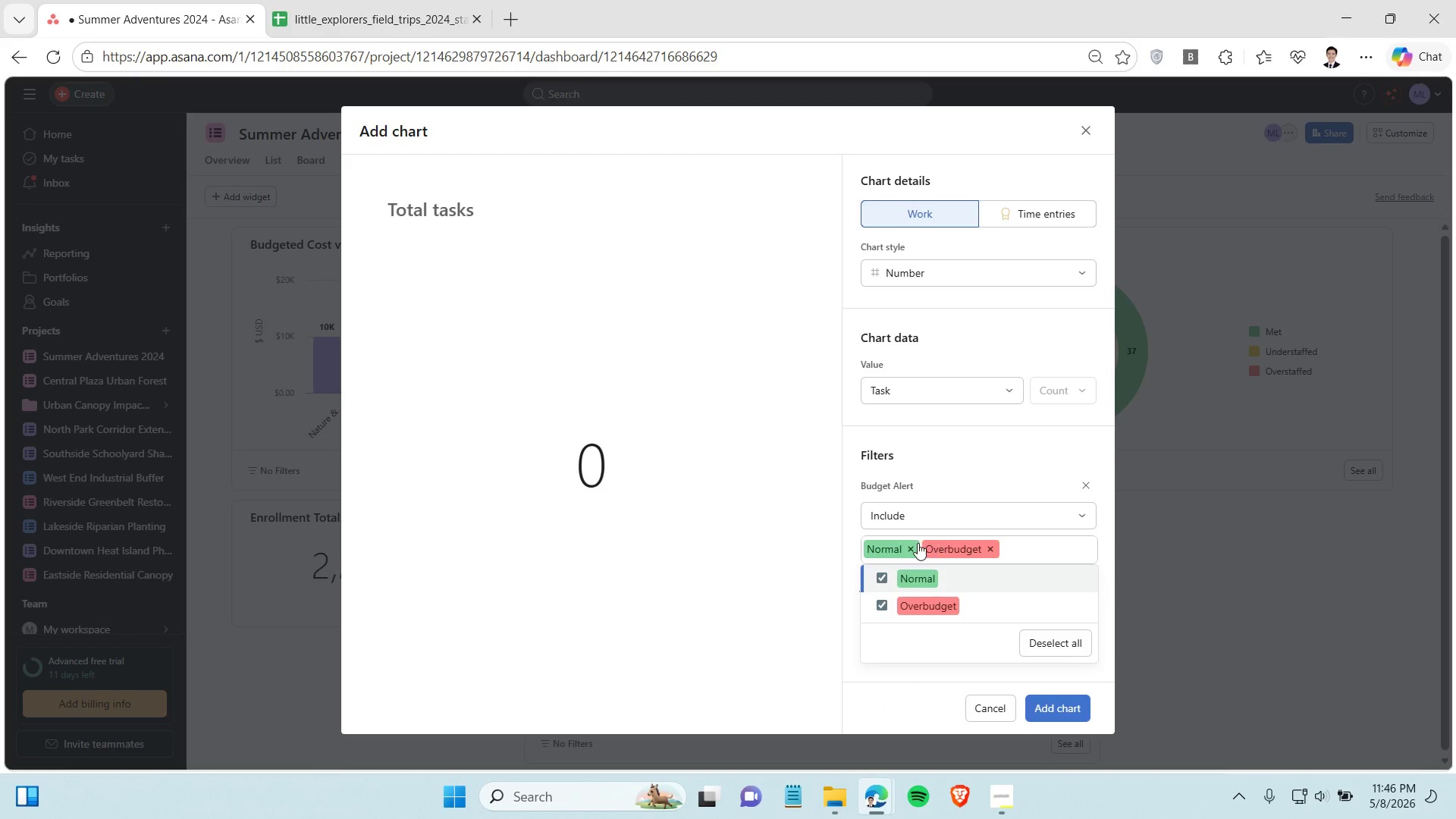 
left_click([911, 545])
 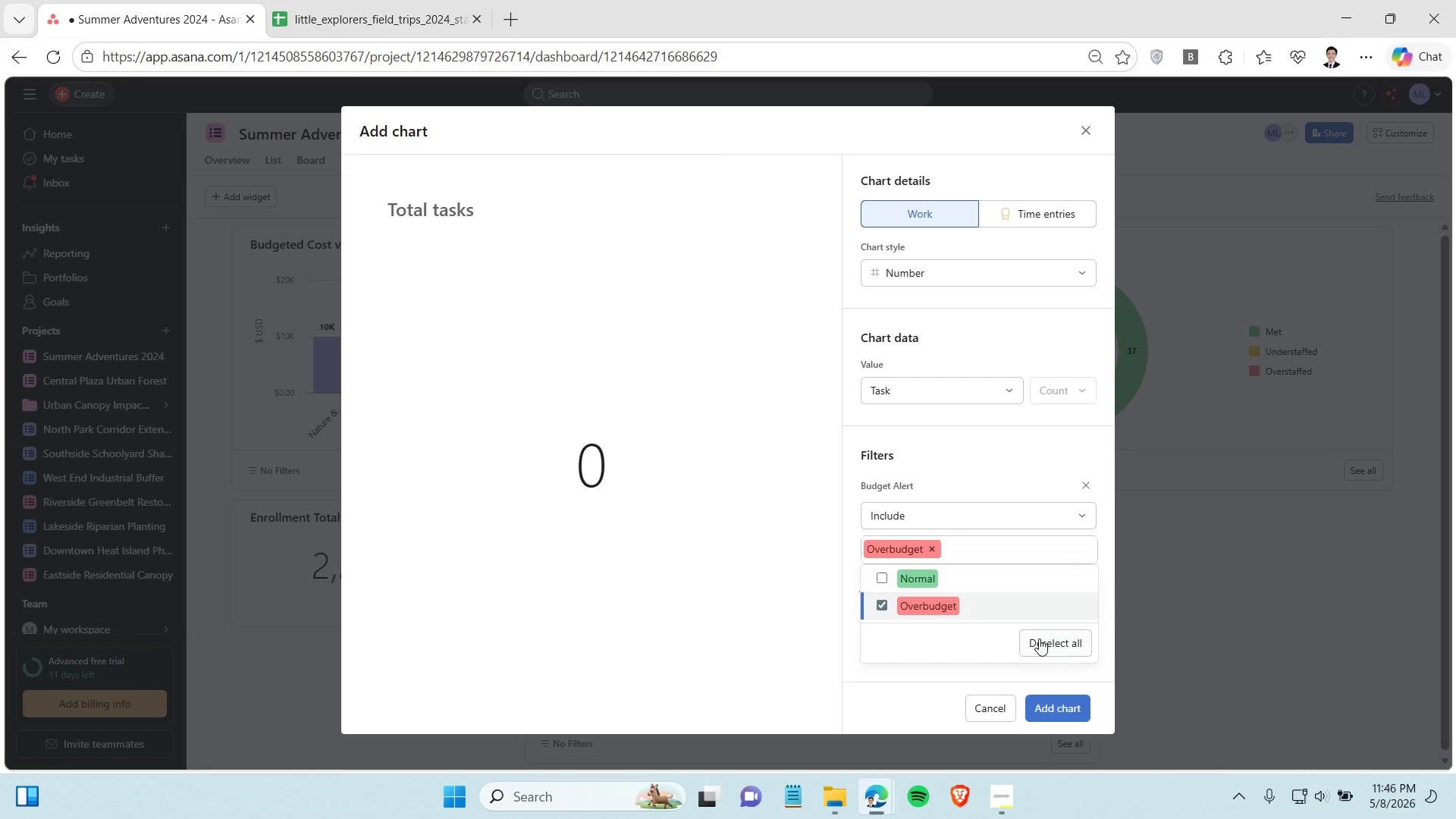 
left_click([994, 468])
 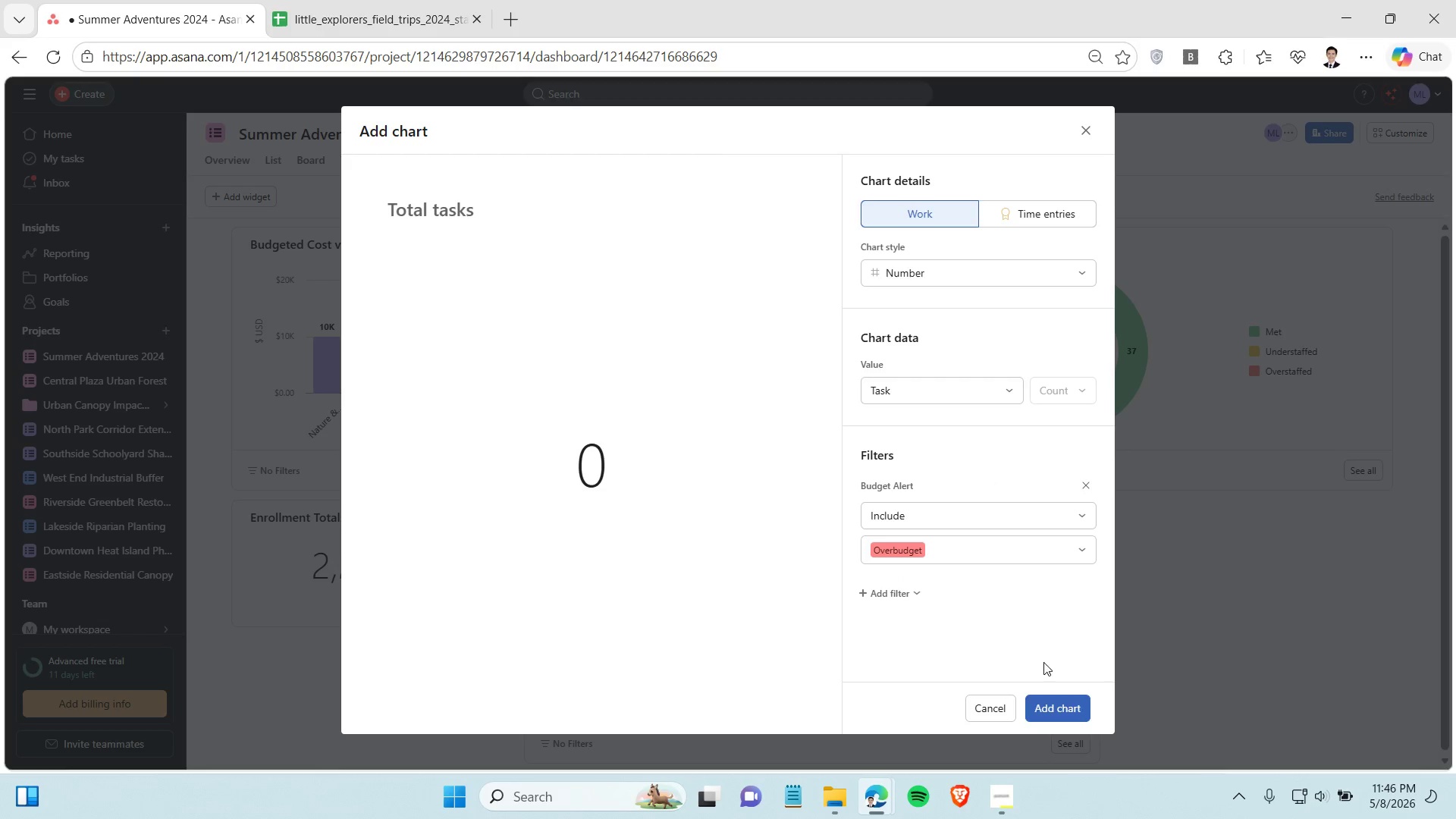 
left_click([457, 208])
 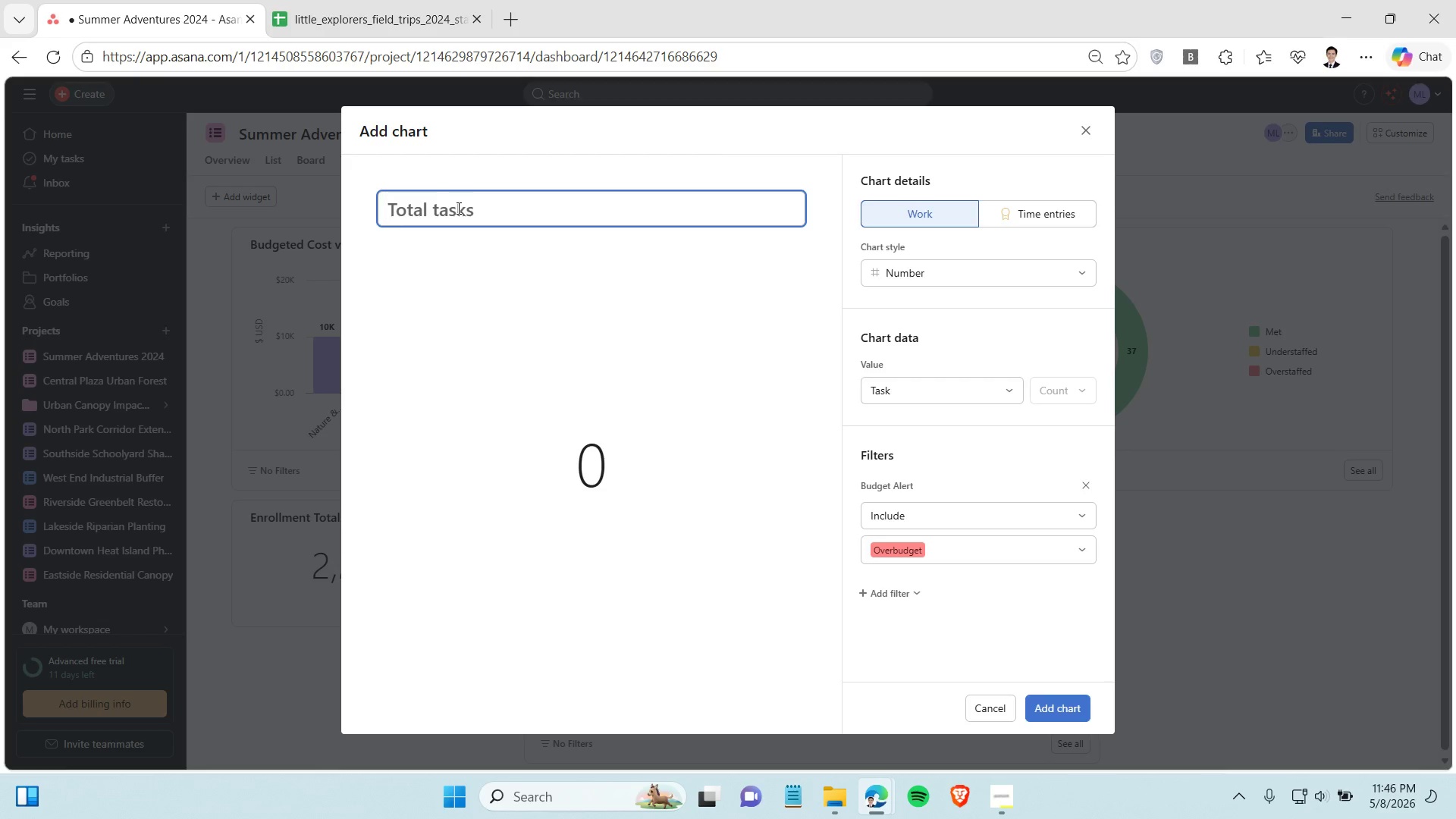 
wait(6.22)
 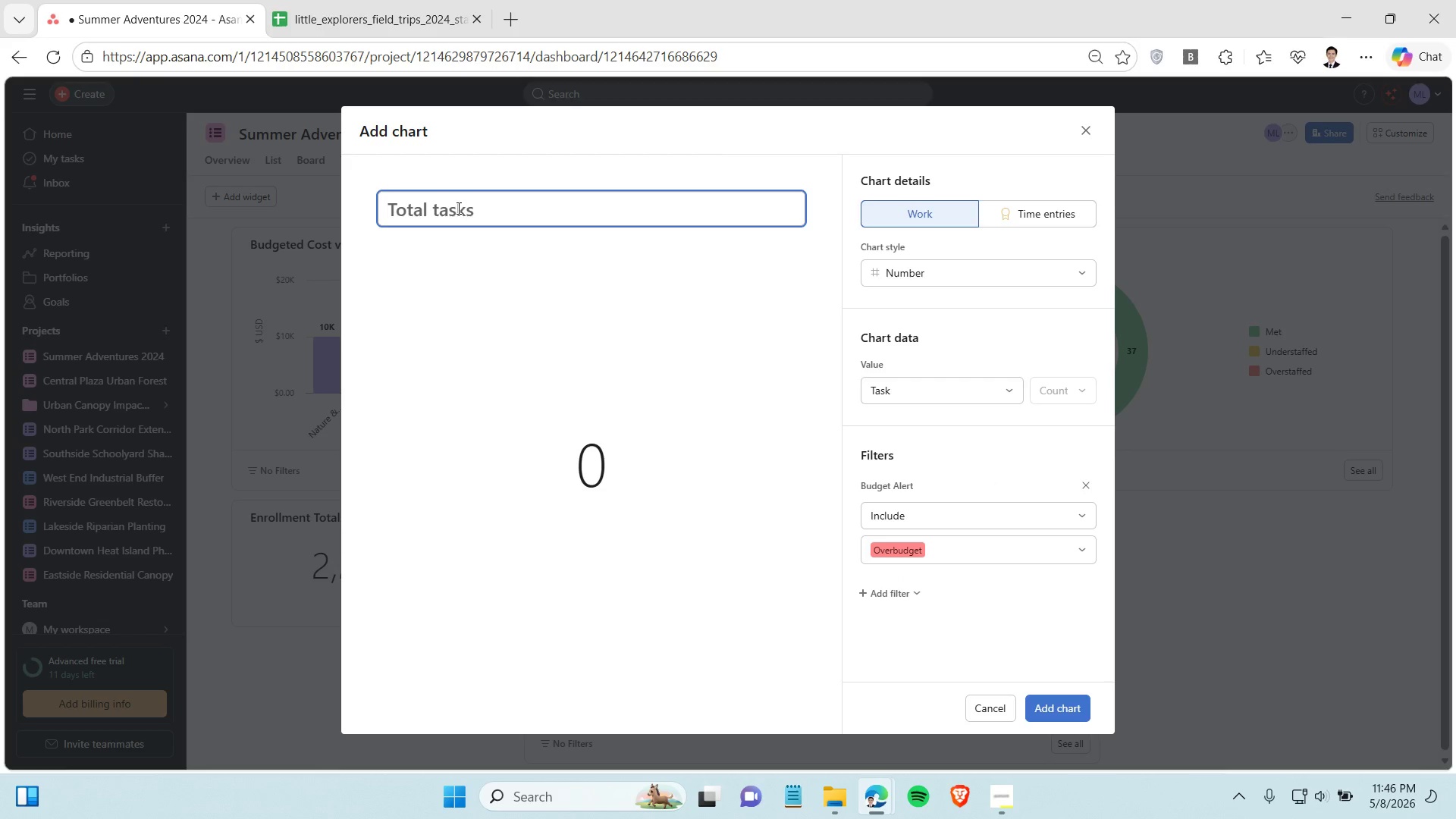 
type(Over Budget Trips)
 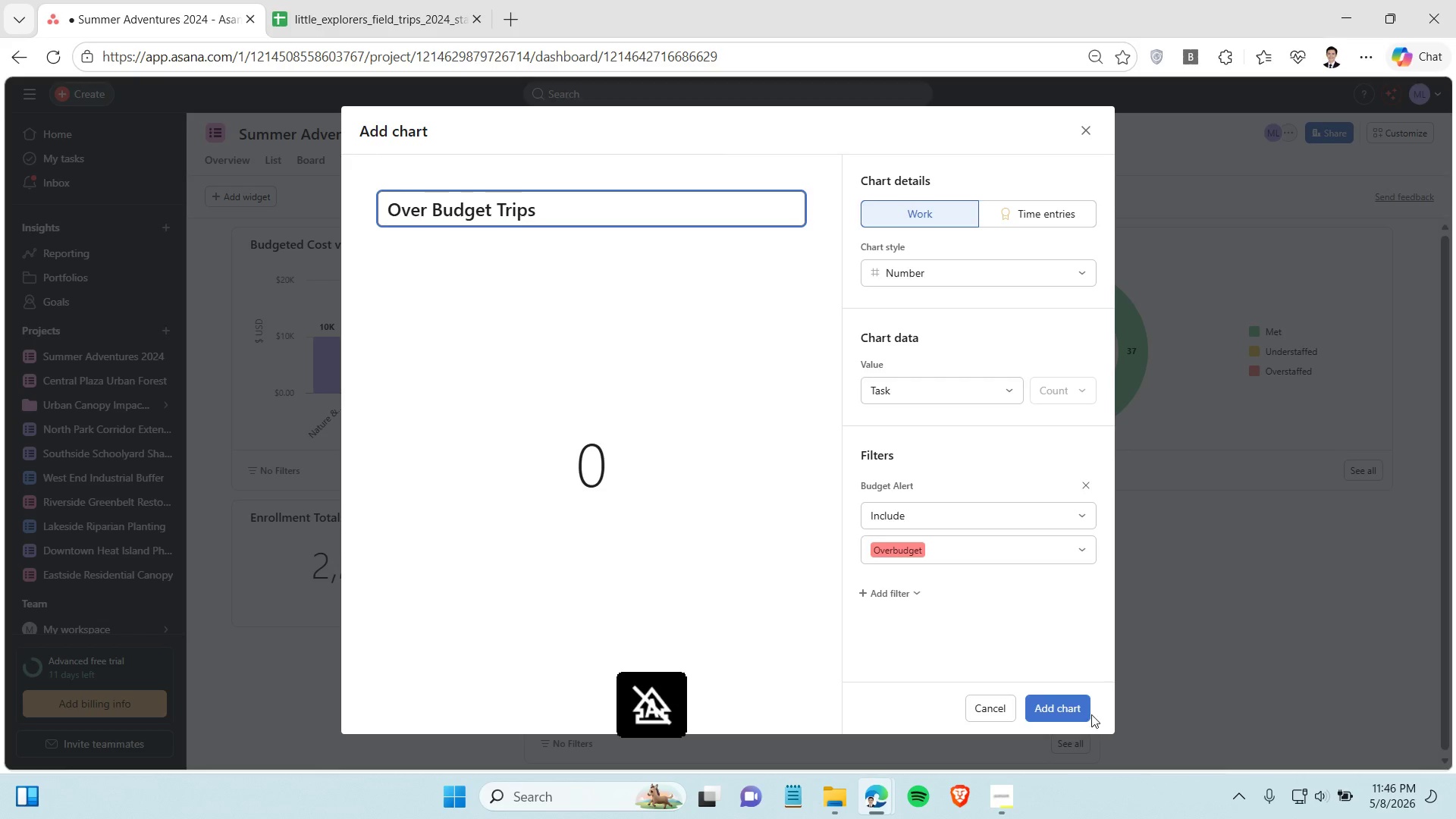 
left_click([1062, 702])
 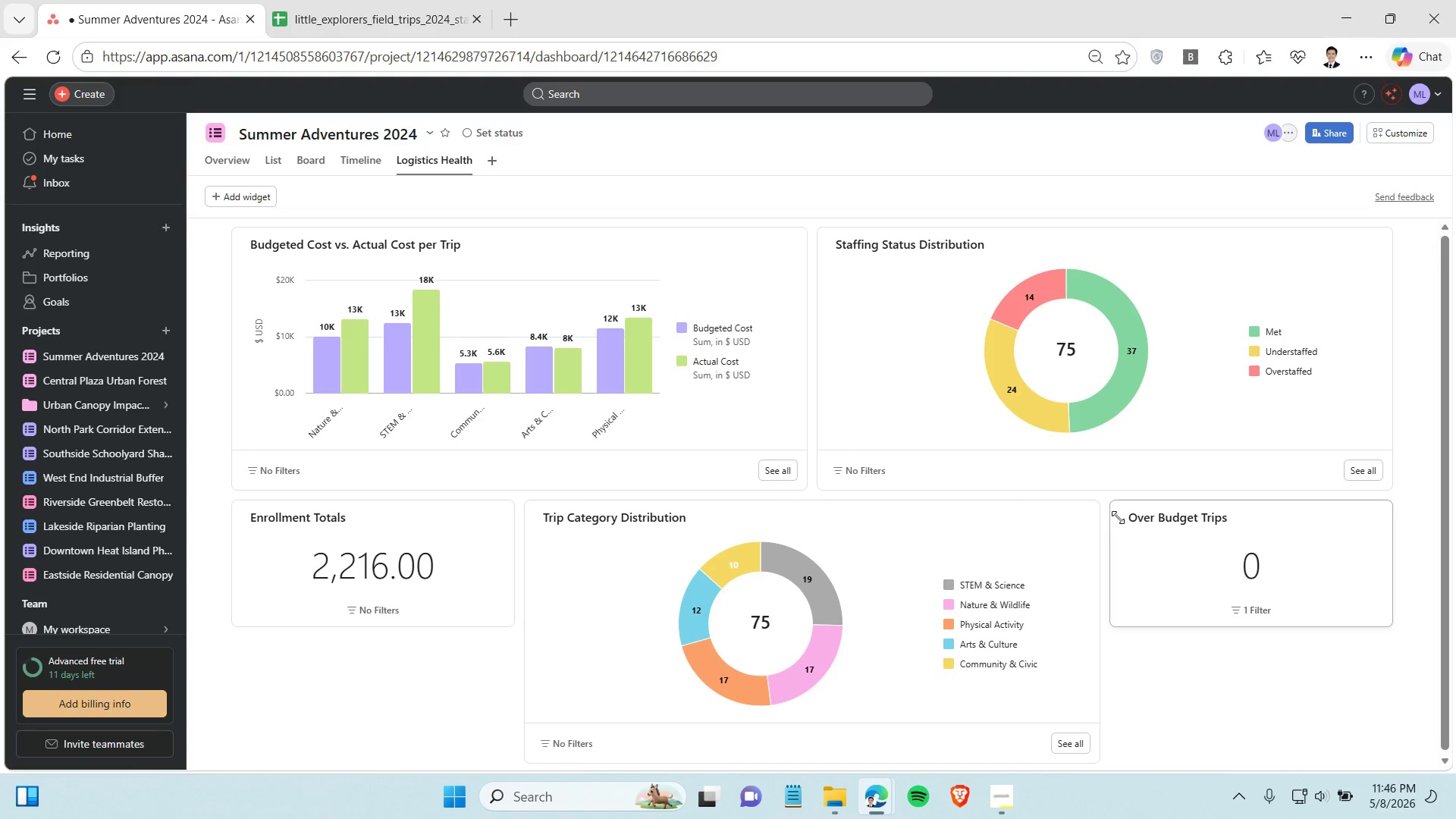 
wait(5.95)
 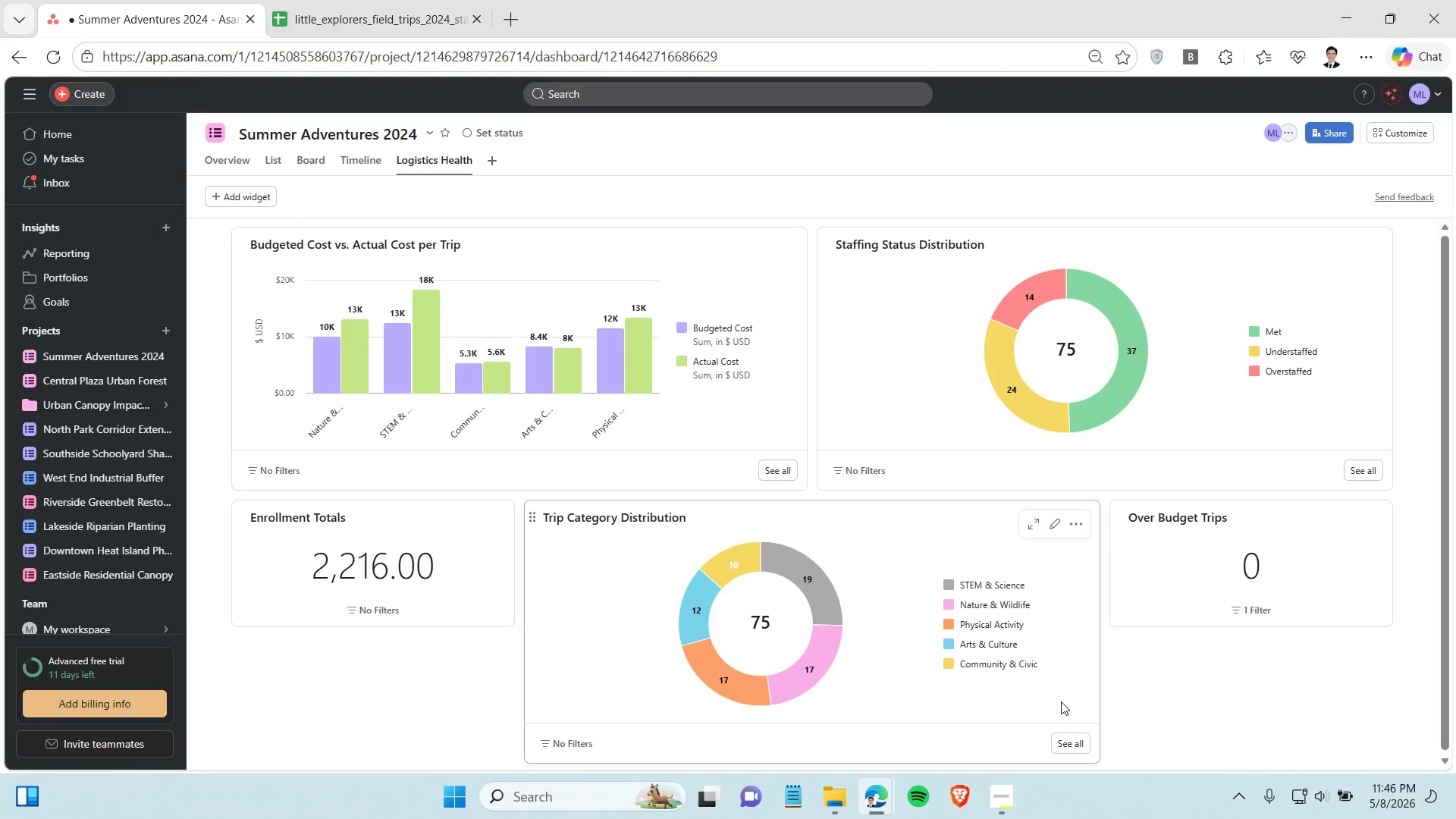 
left_click([1155, 711])
 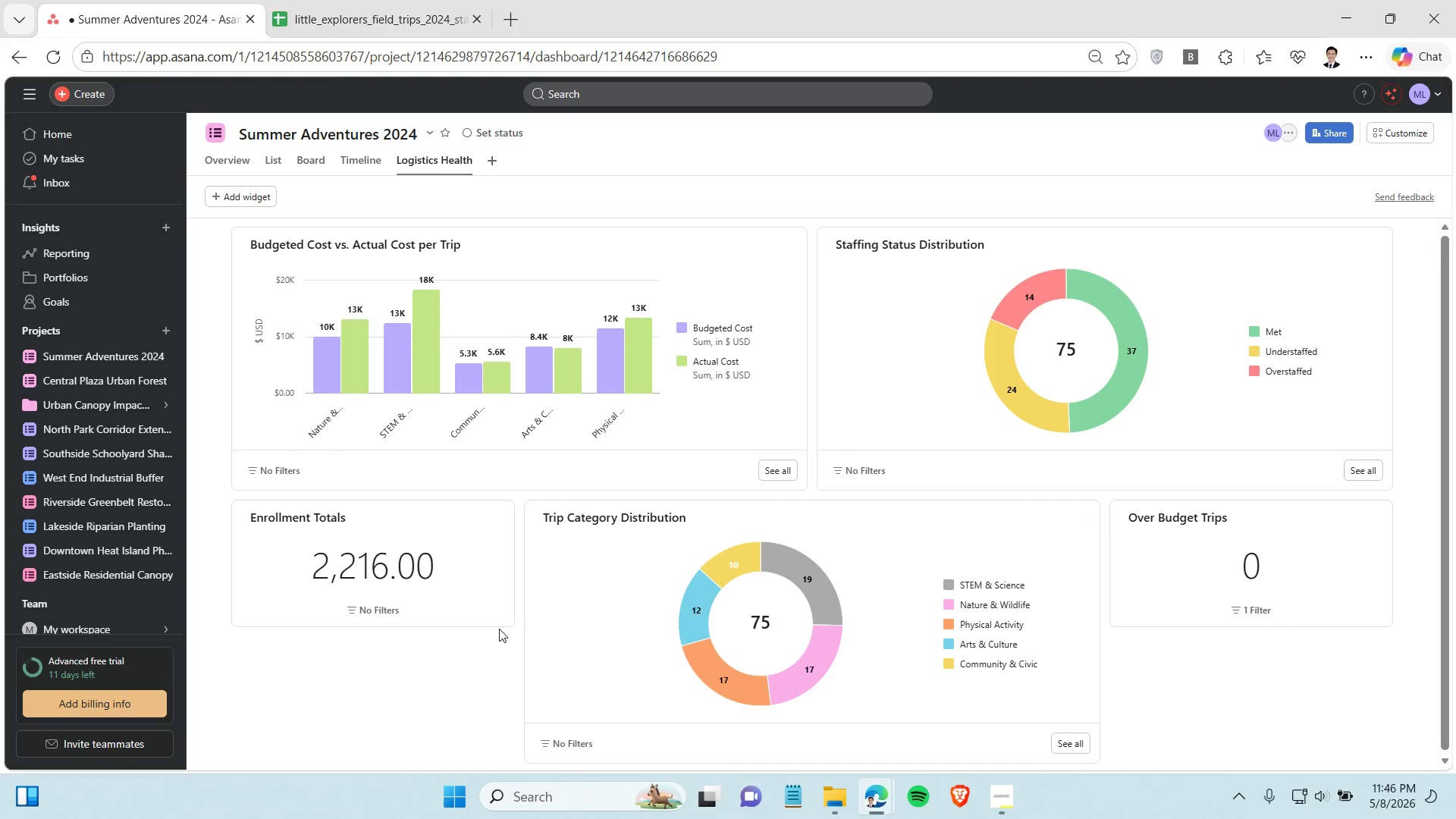 
wait(6.78)
 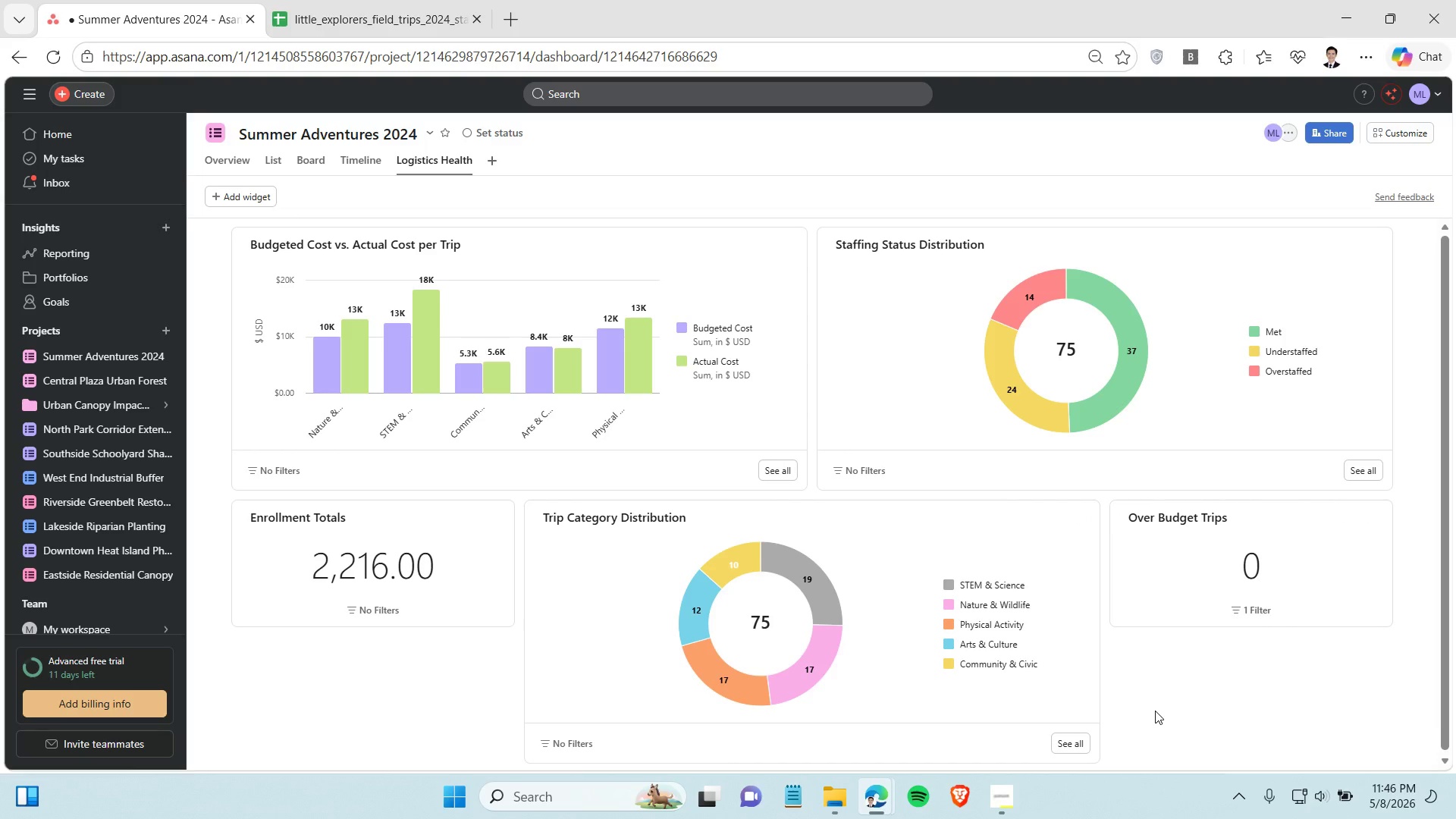 
left_click_drag(start_coordinate=[378, 623], to_coordinate=[366, 745])
 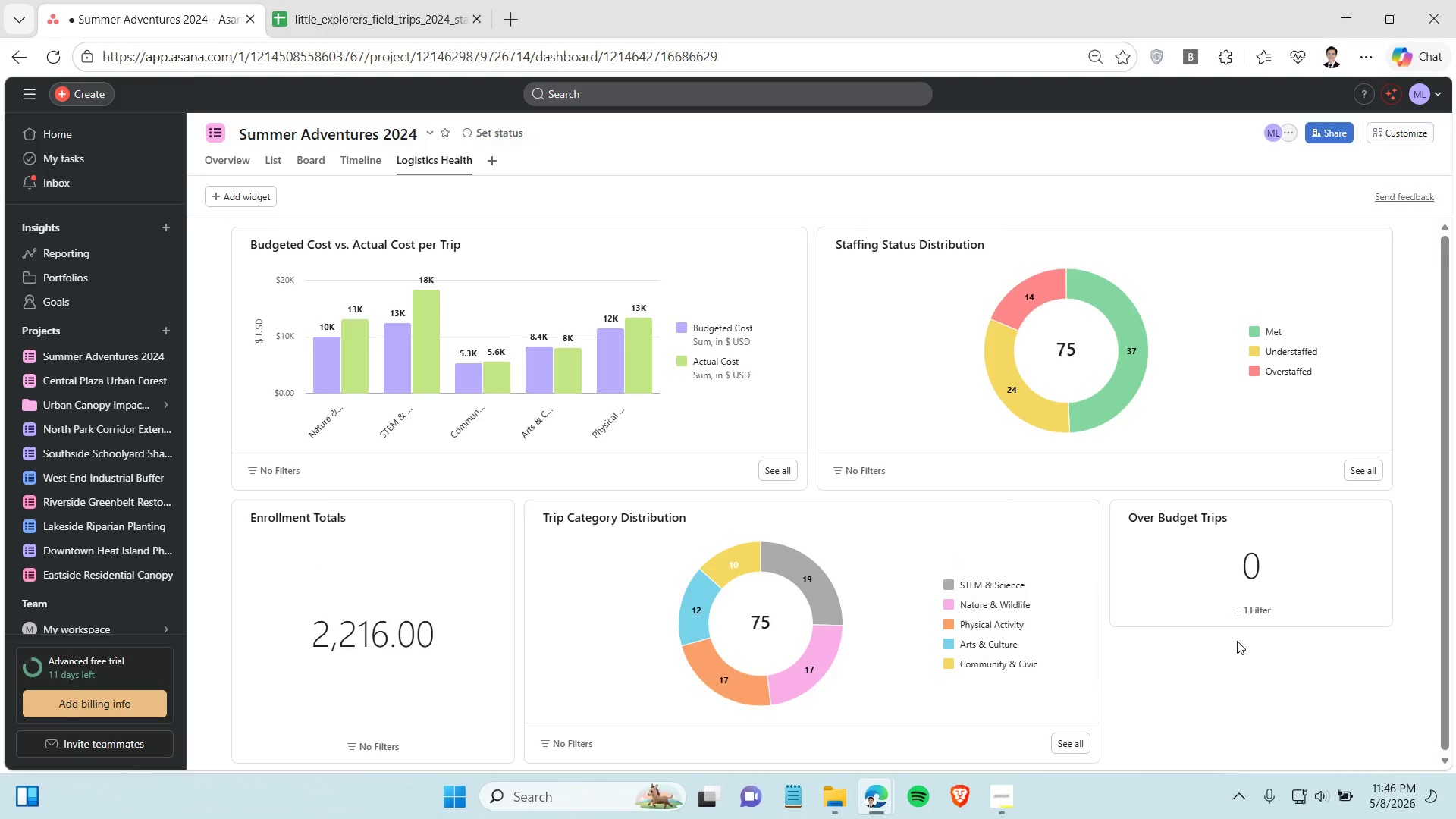 
left_click_drag(start_coordinate=[1266, 626], to_coordinate=[1269, 751])
 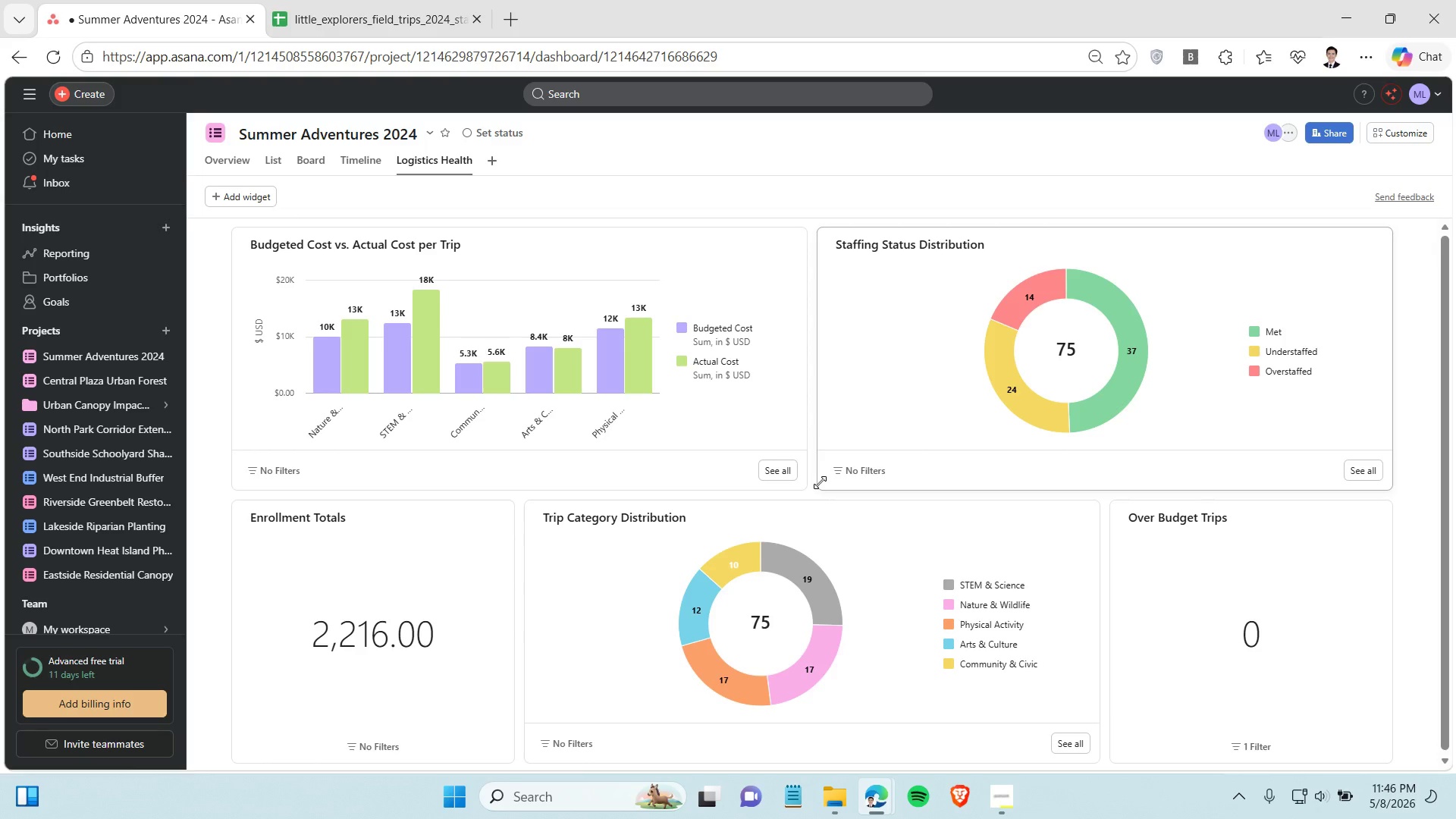 
wait(9.62)
 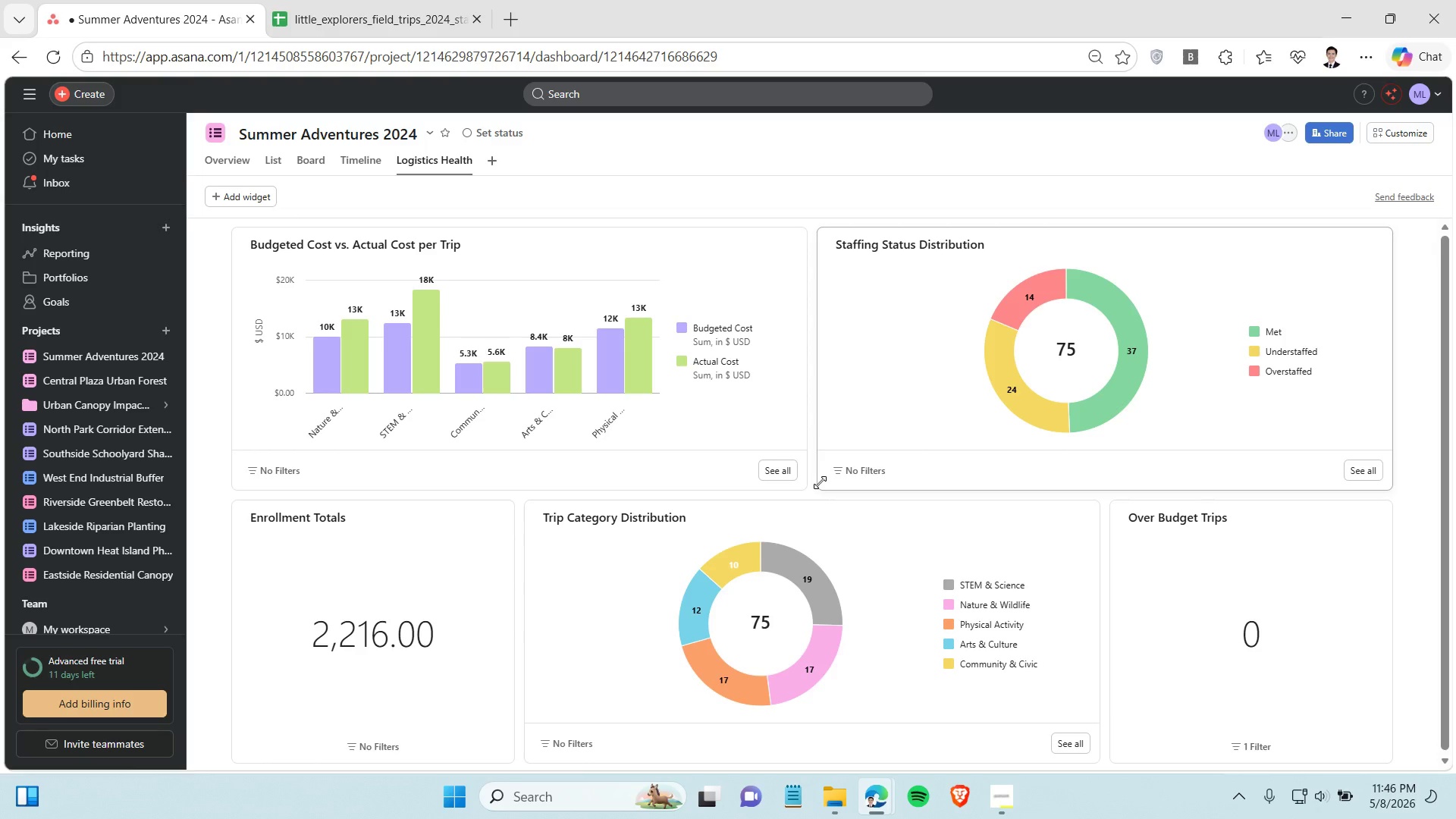 
left_click([679, 198])